 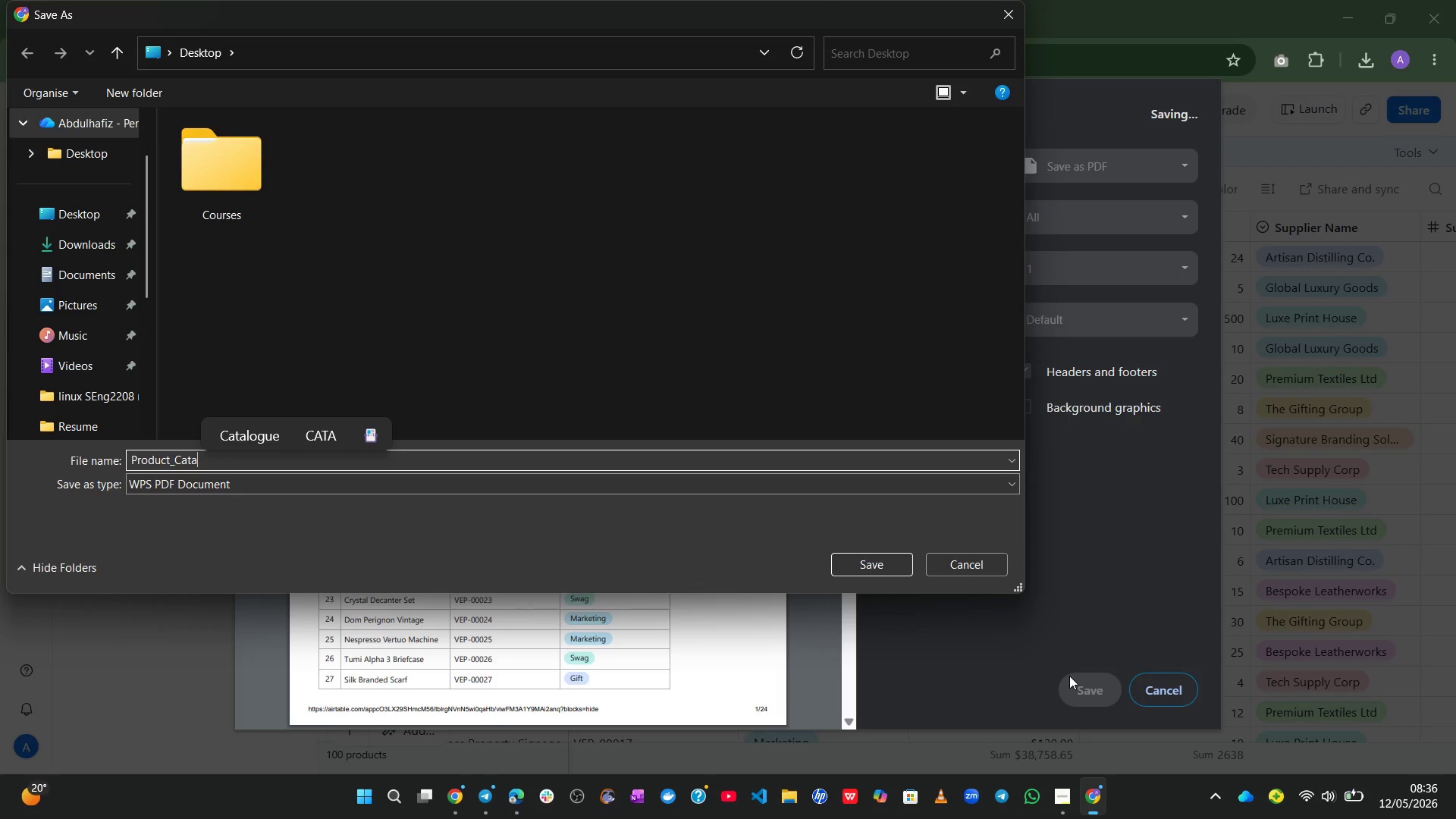 
left_click([77, 209])
 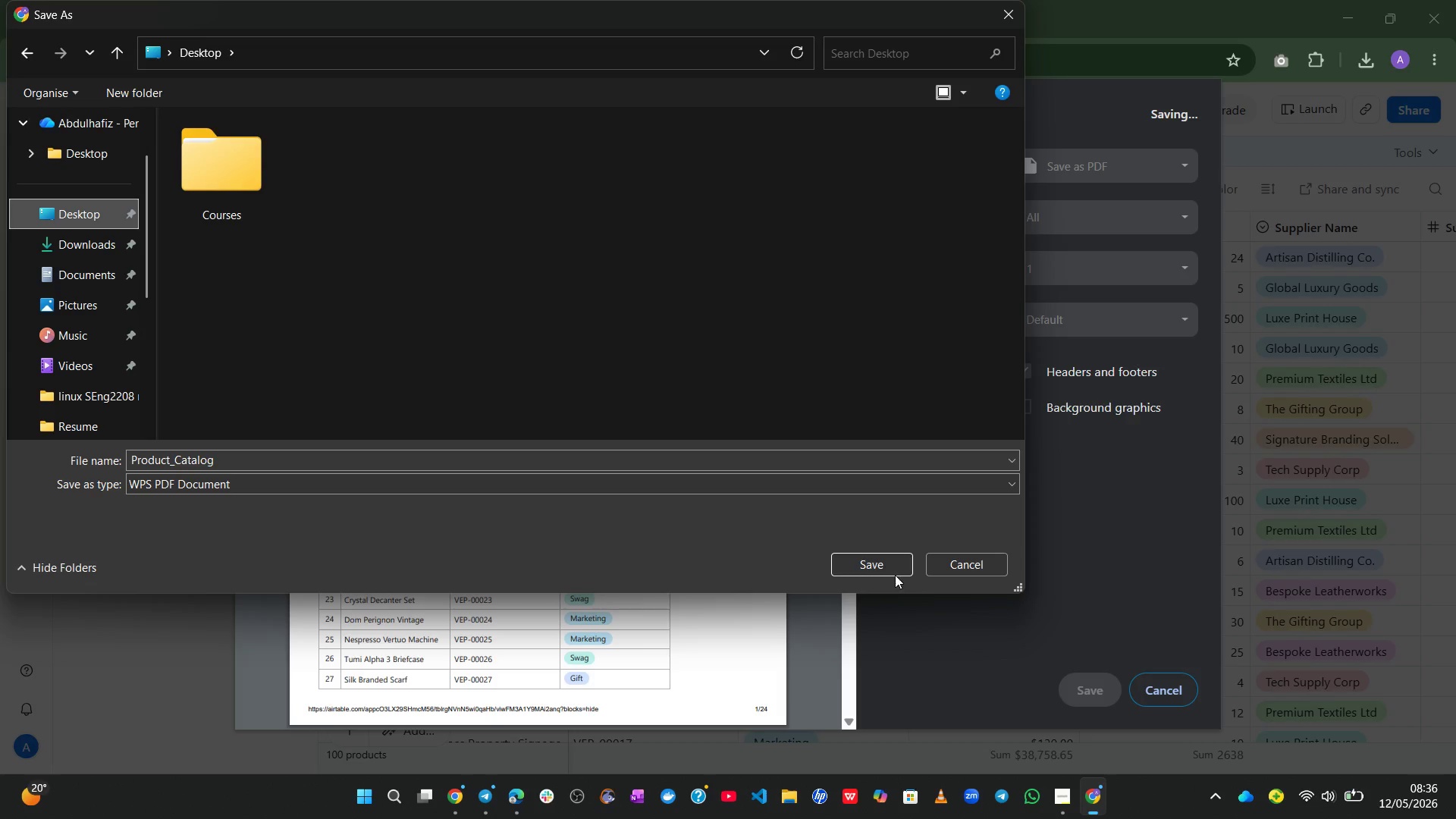 
left_click([888, 568])
 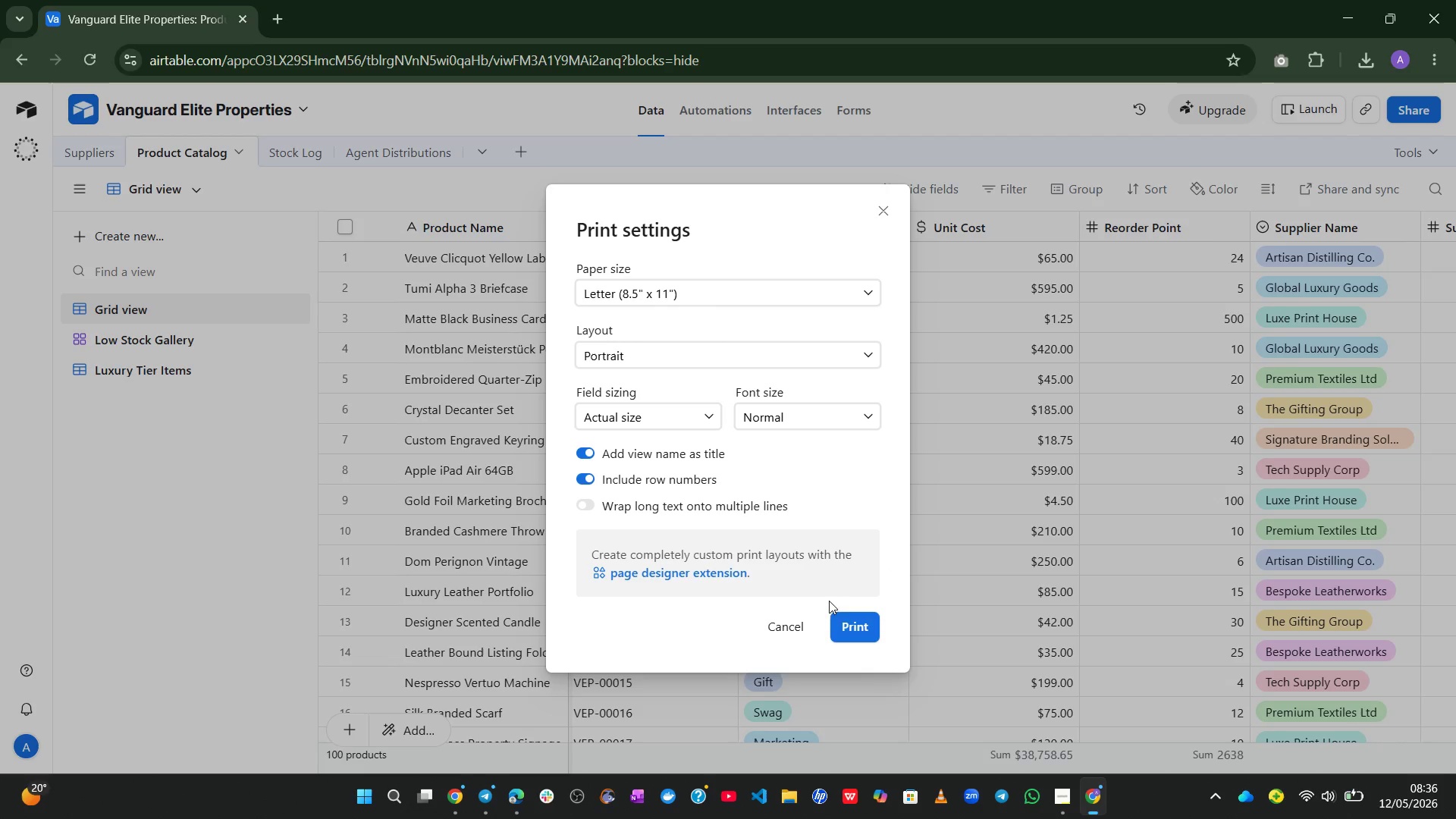 
left_click([783, 627])
 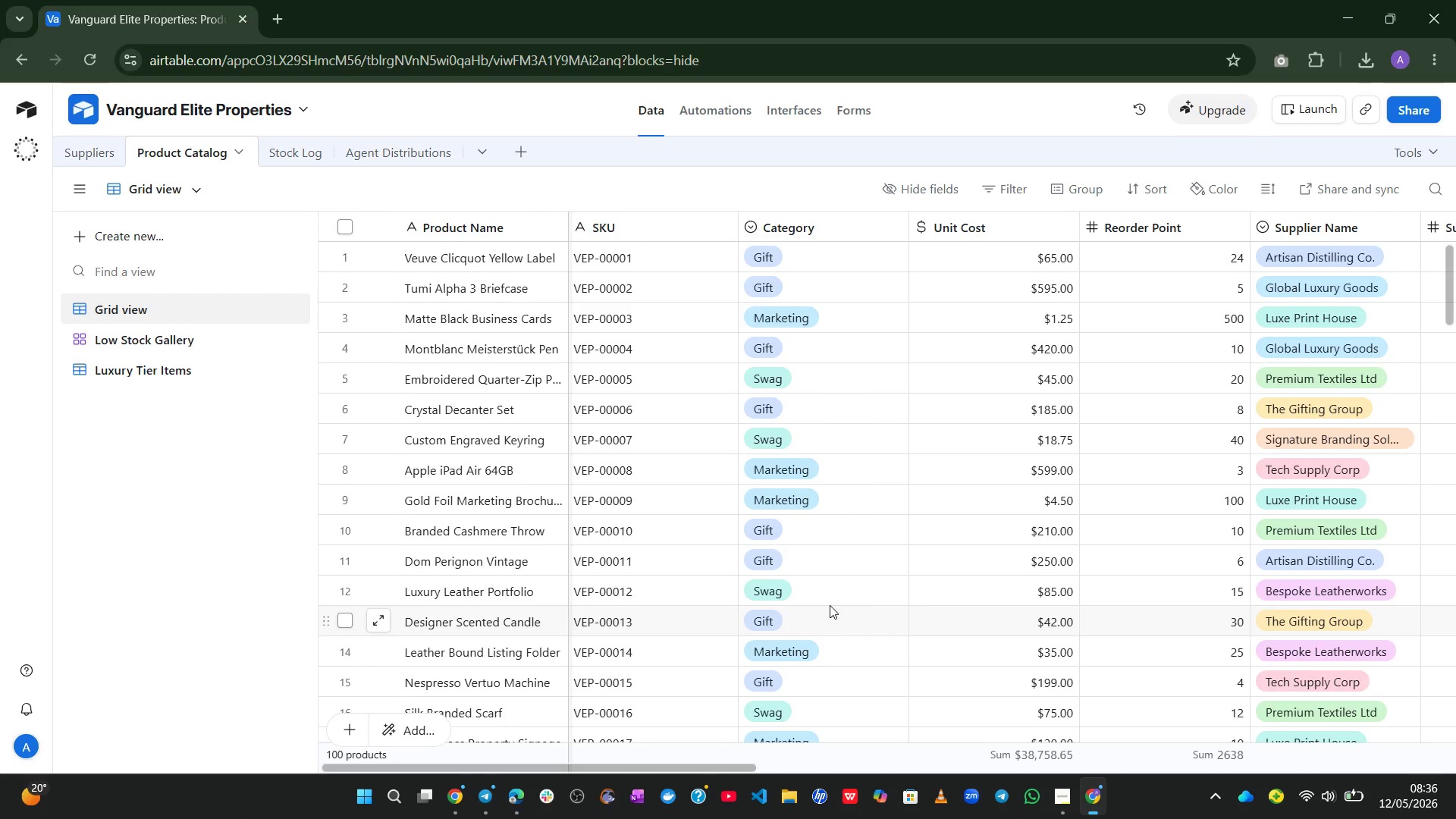 
wait(13.41)
 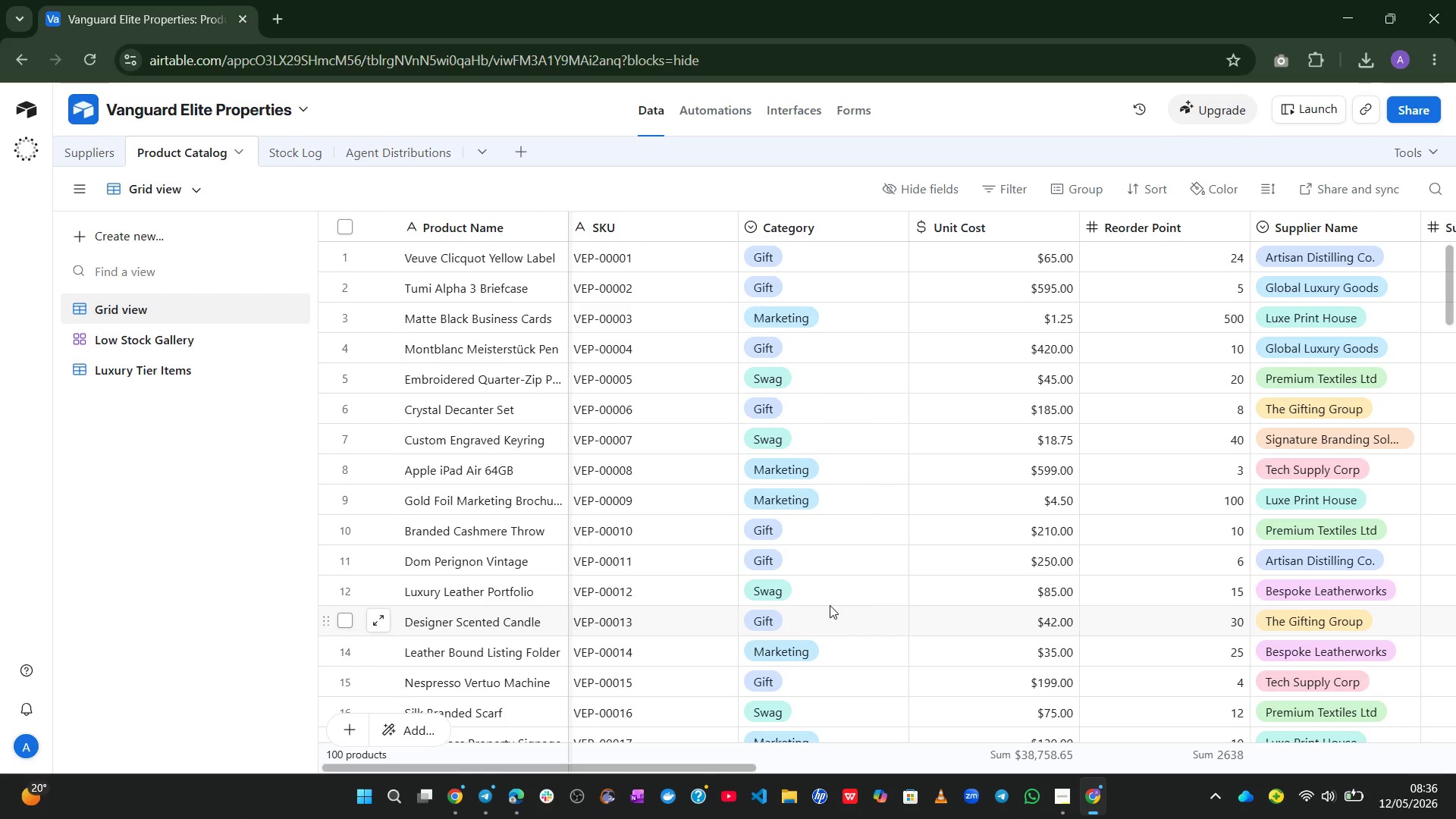 
left_click([1362, 54])
 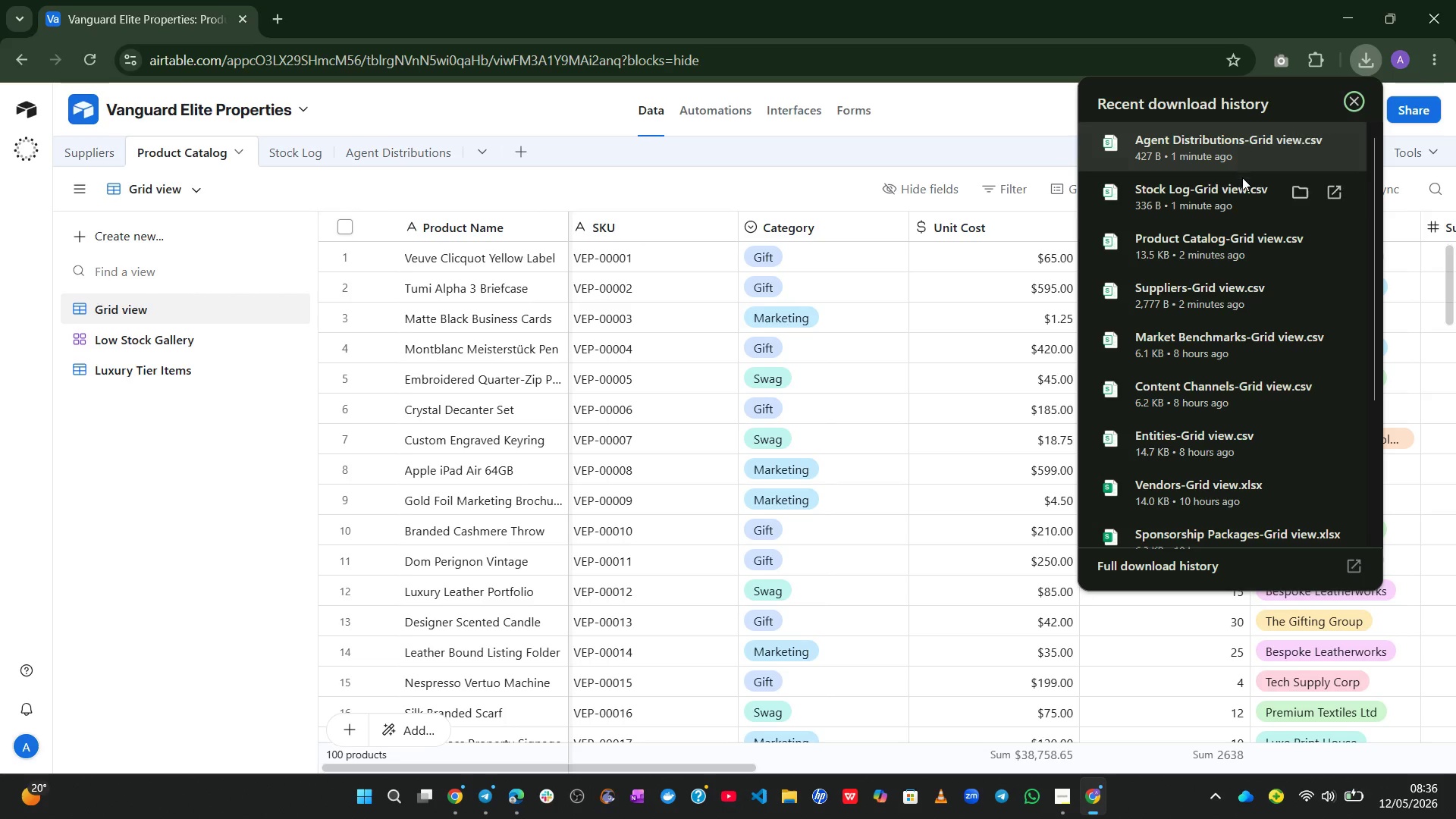 
mouse_move([1219, 243])
 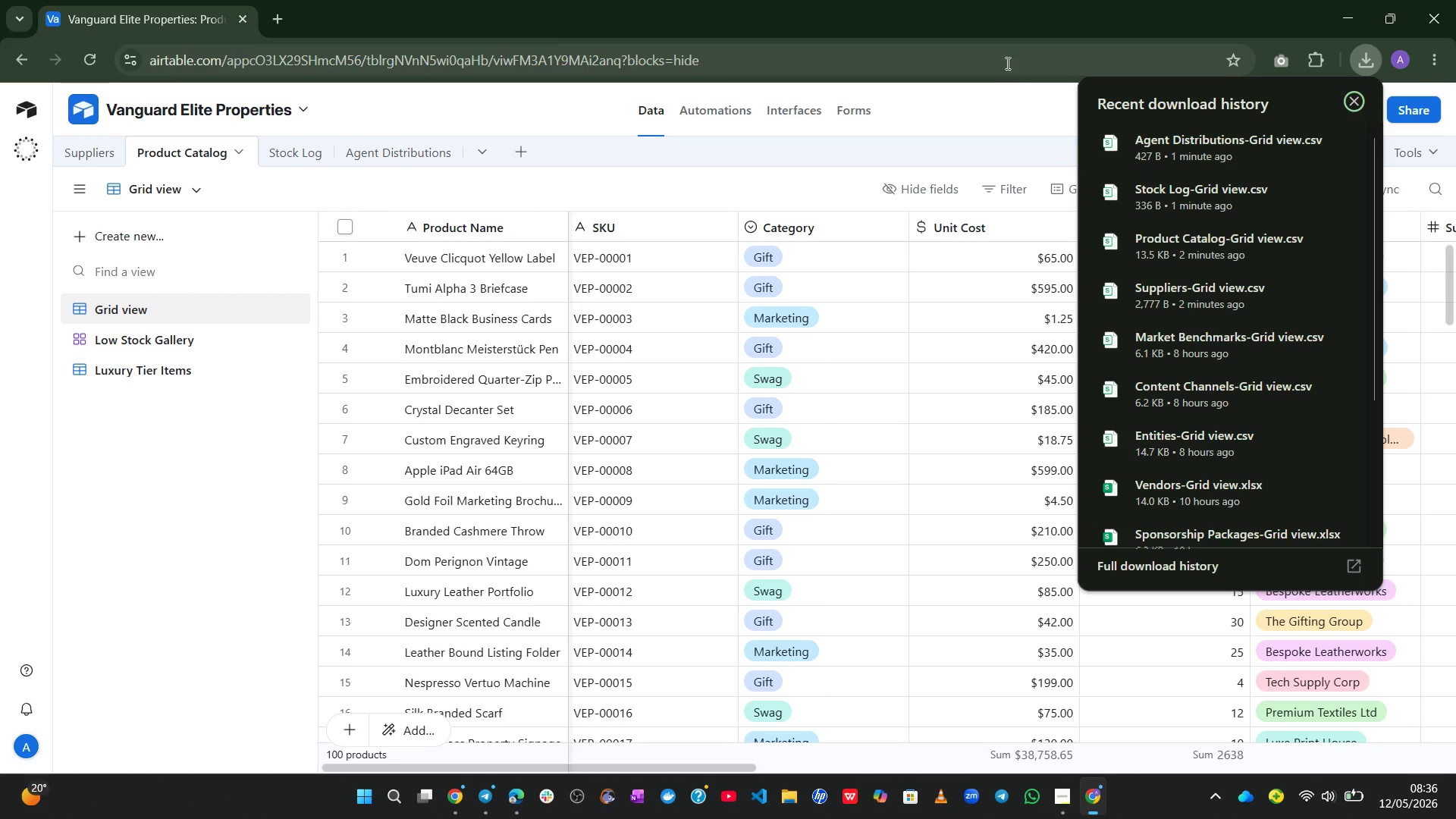 
left_click([999, 20])
 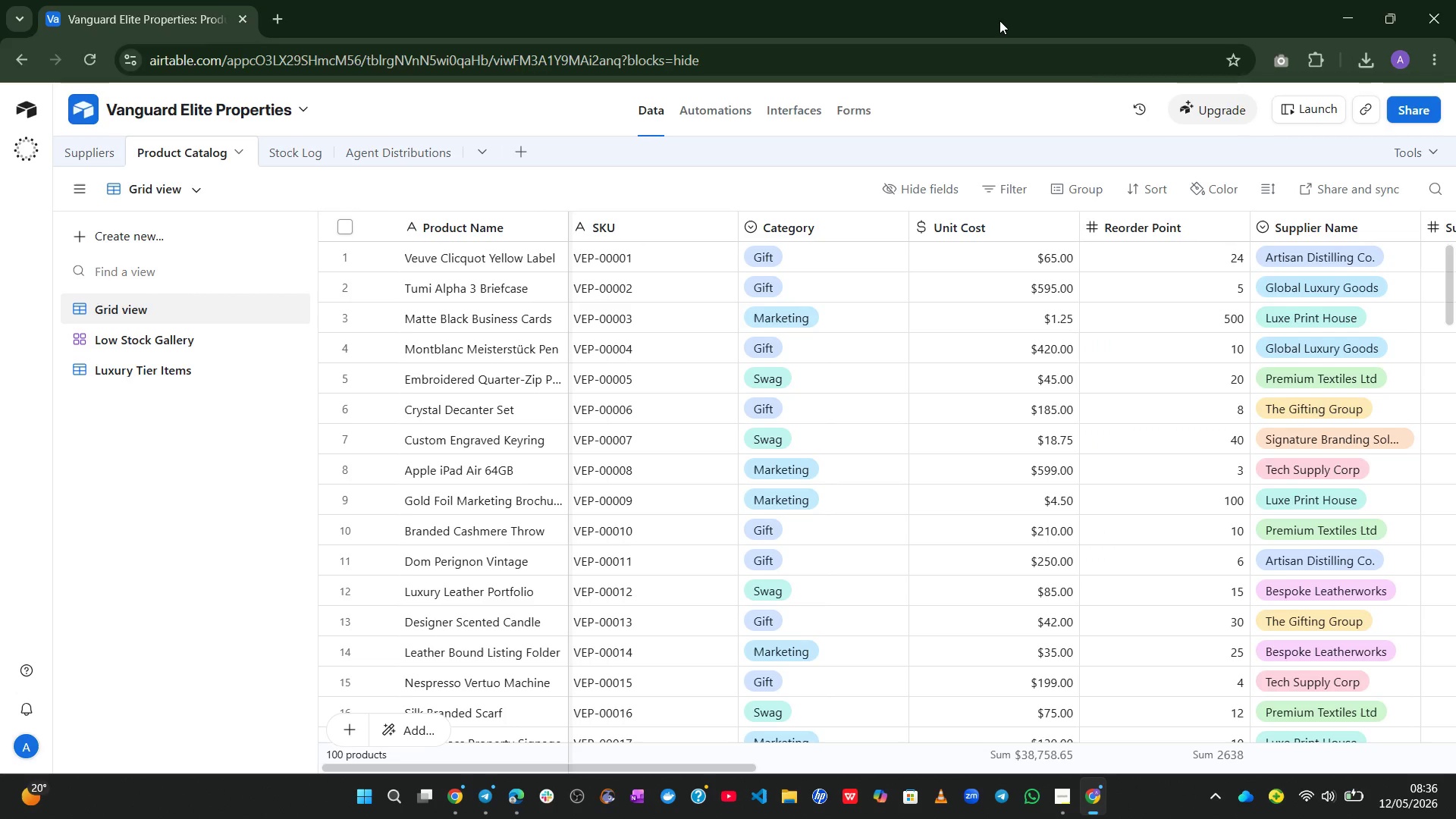 
wait(17.64)
 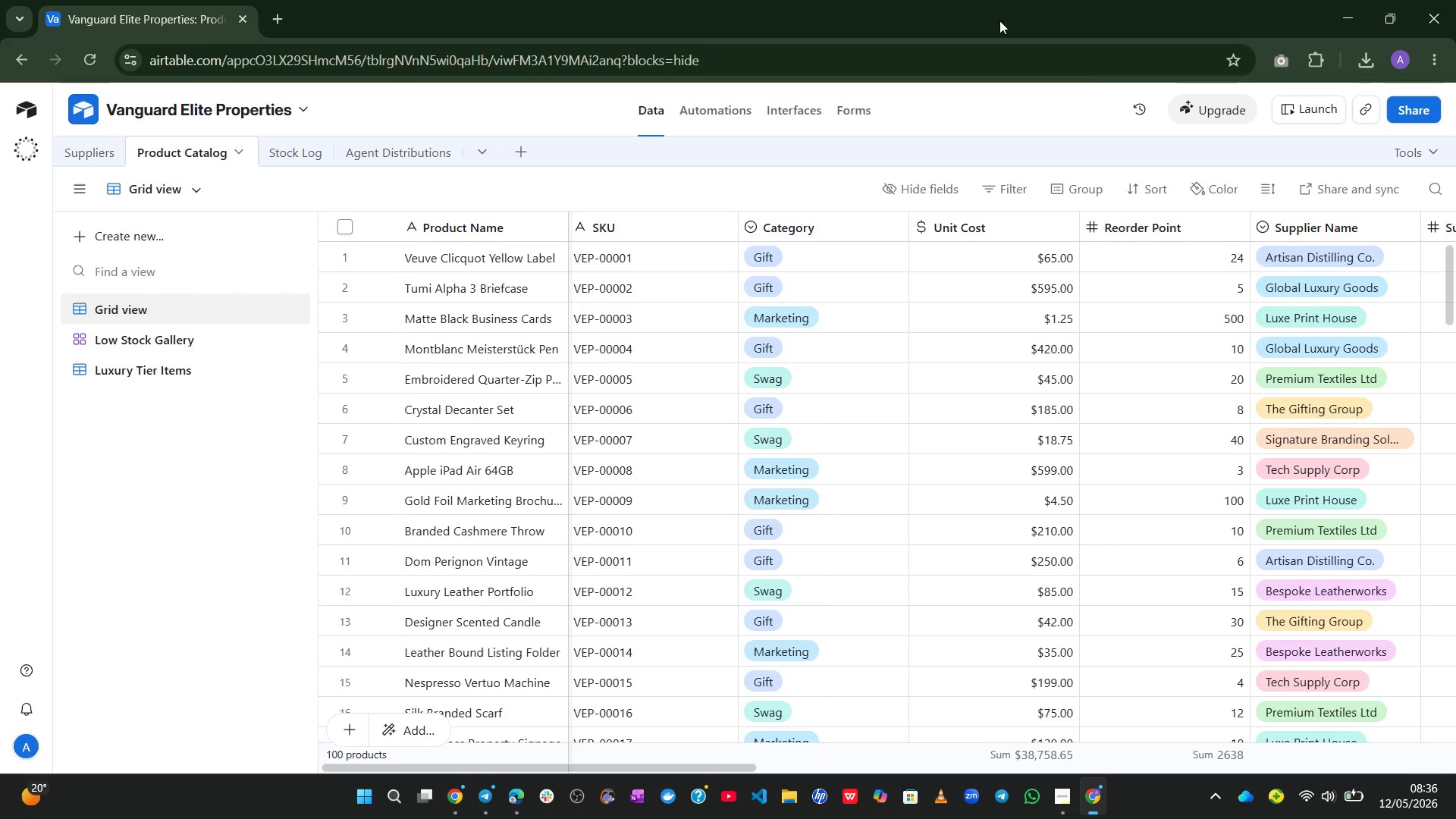 
left_click([1393, 113])
 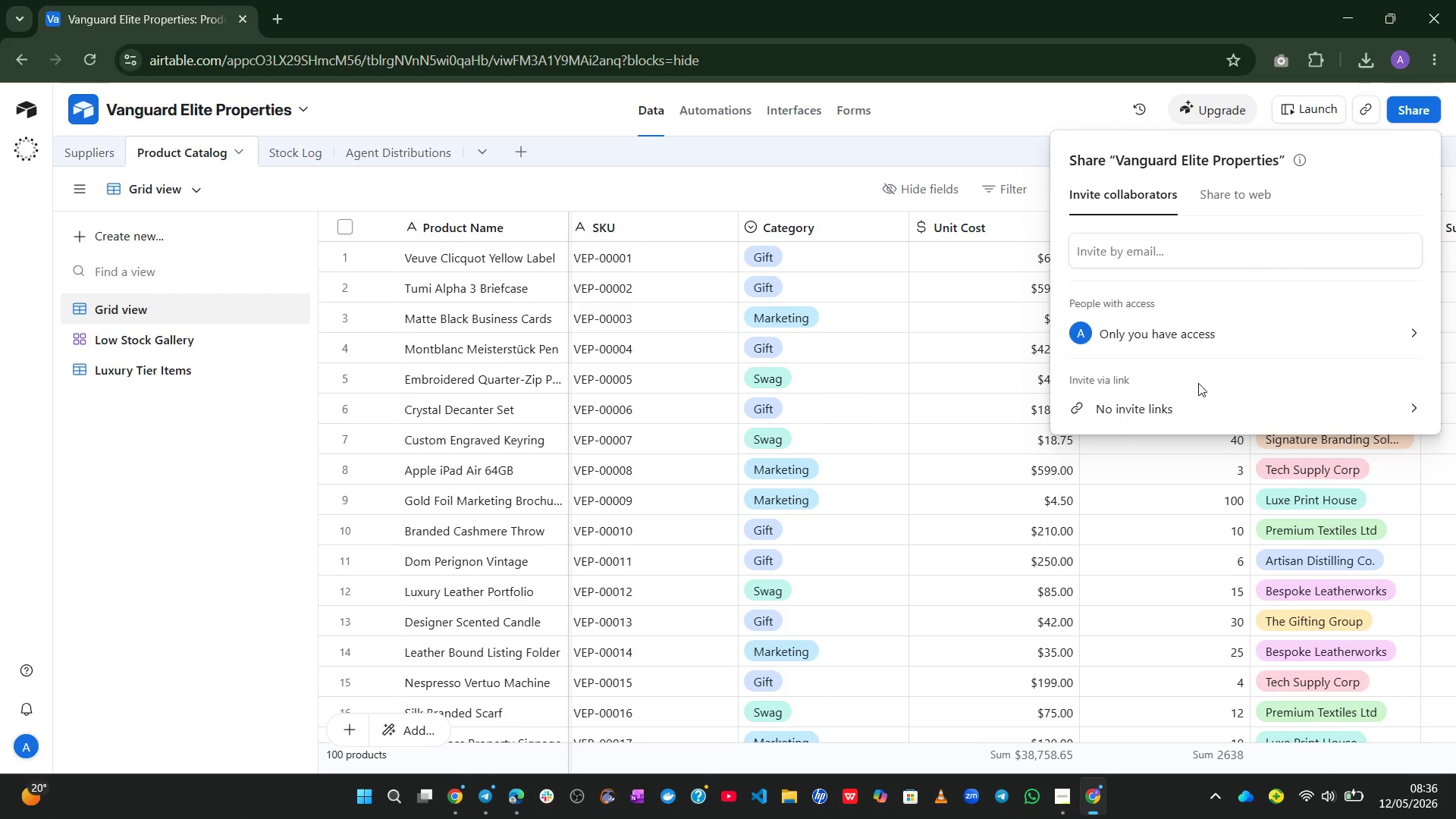 
left_click([1183, 401])
 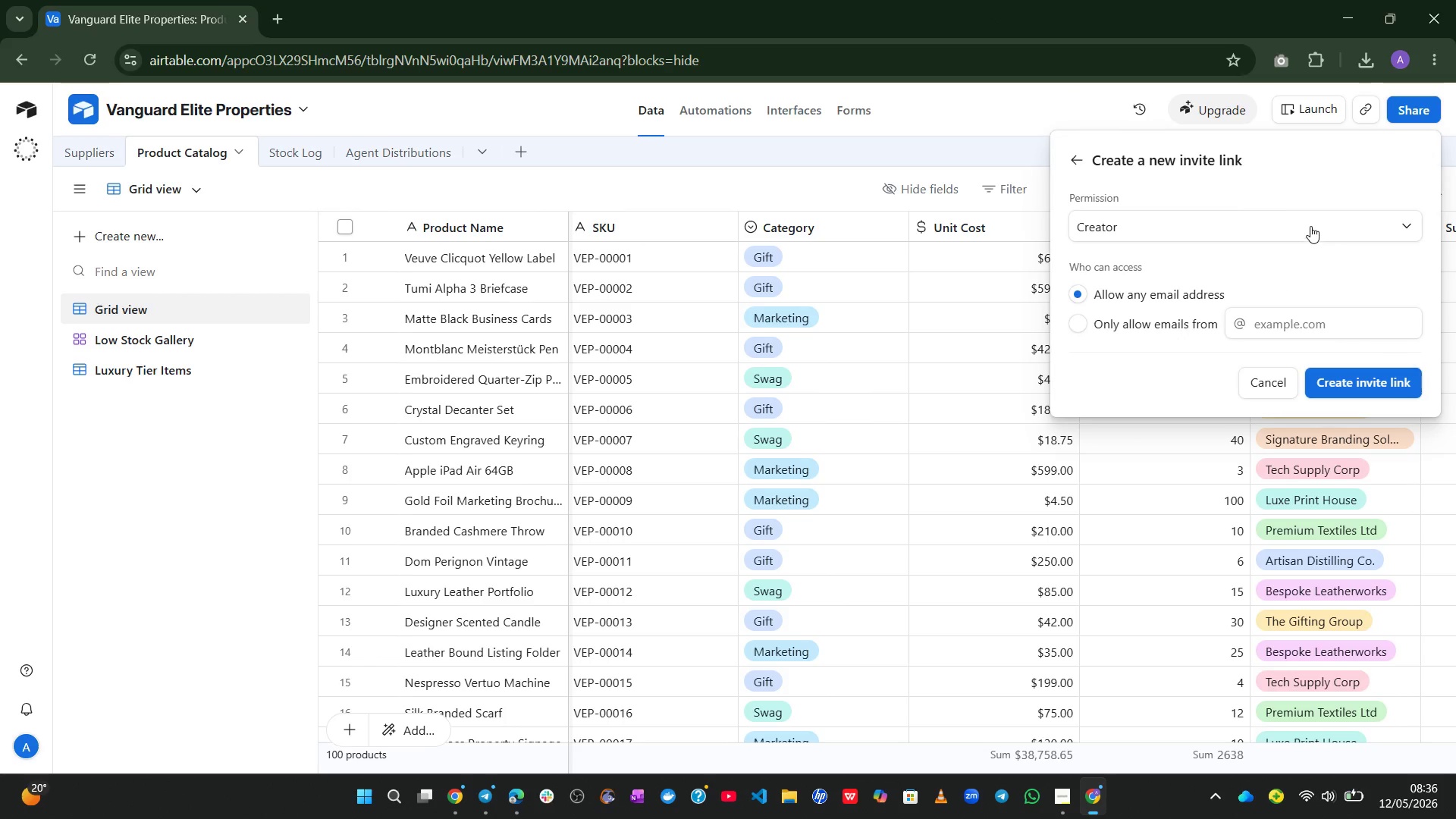 
left_click([1310, 225])
 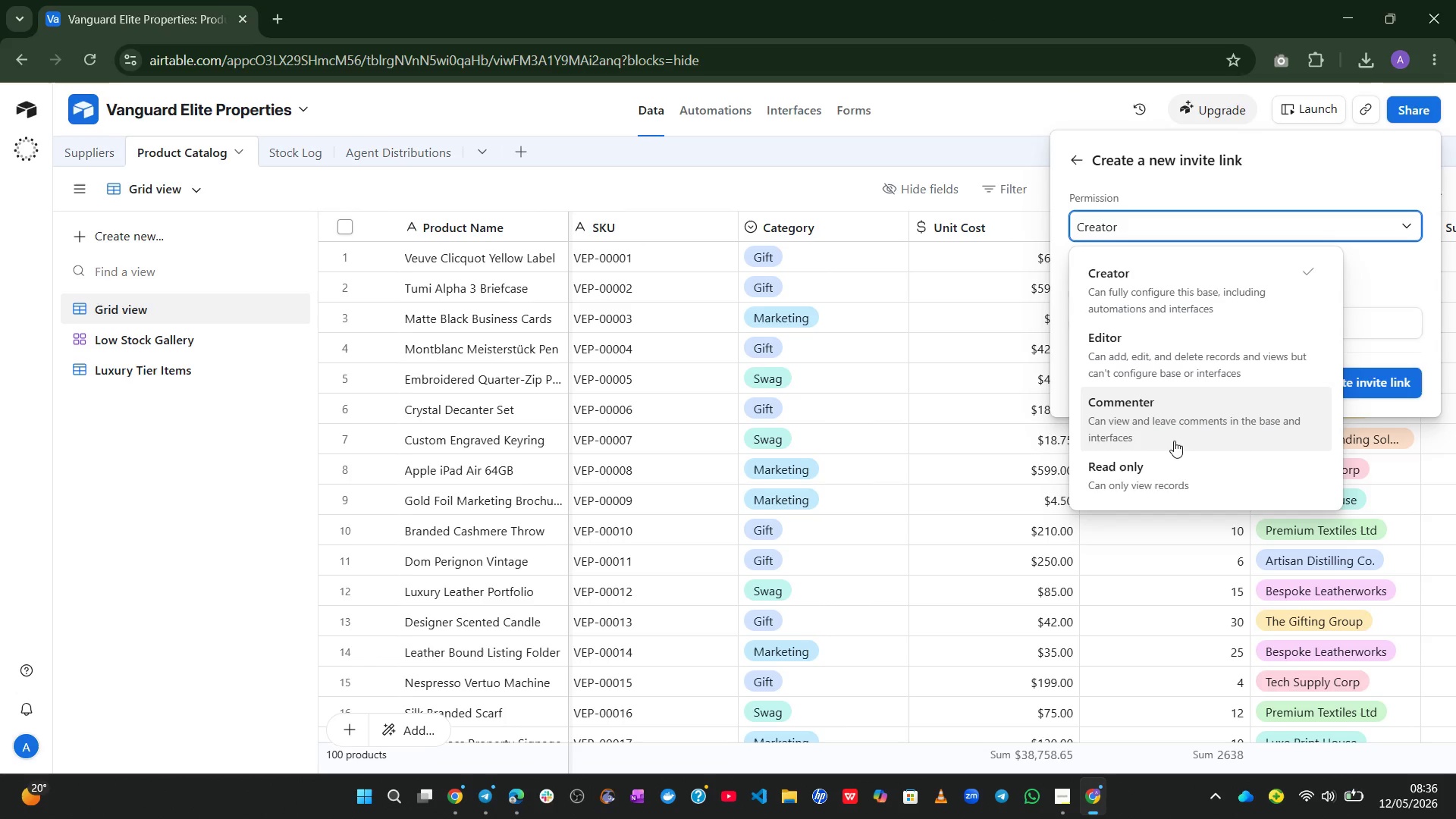 
left_click([1166, 456])
 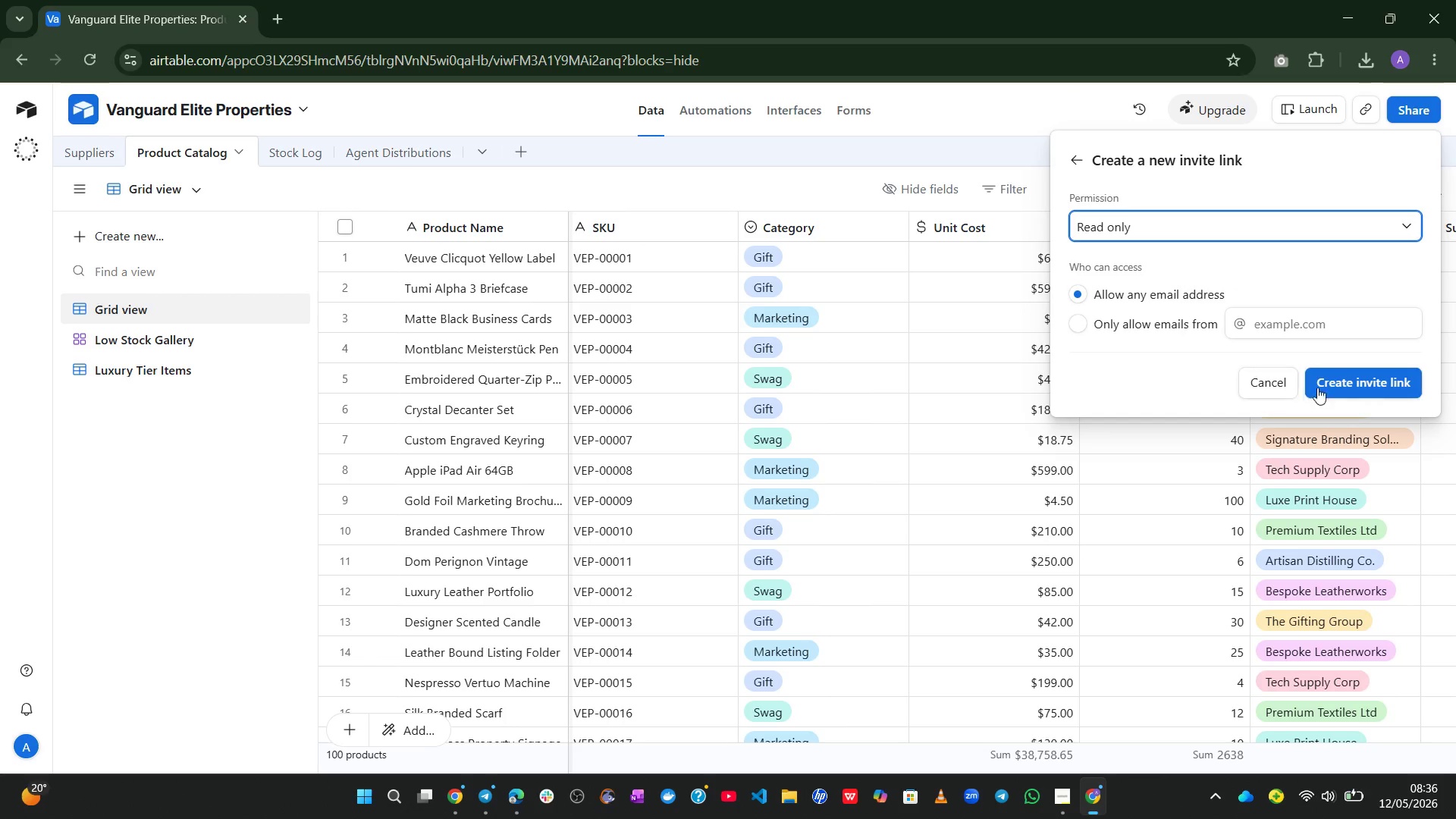 
left_click([1348, 381])
 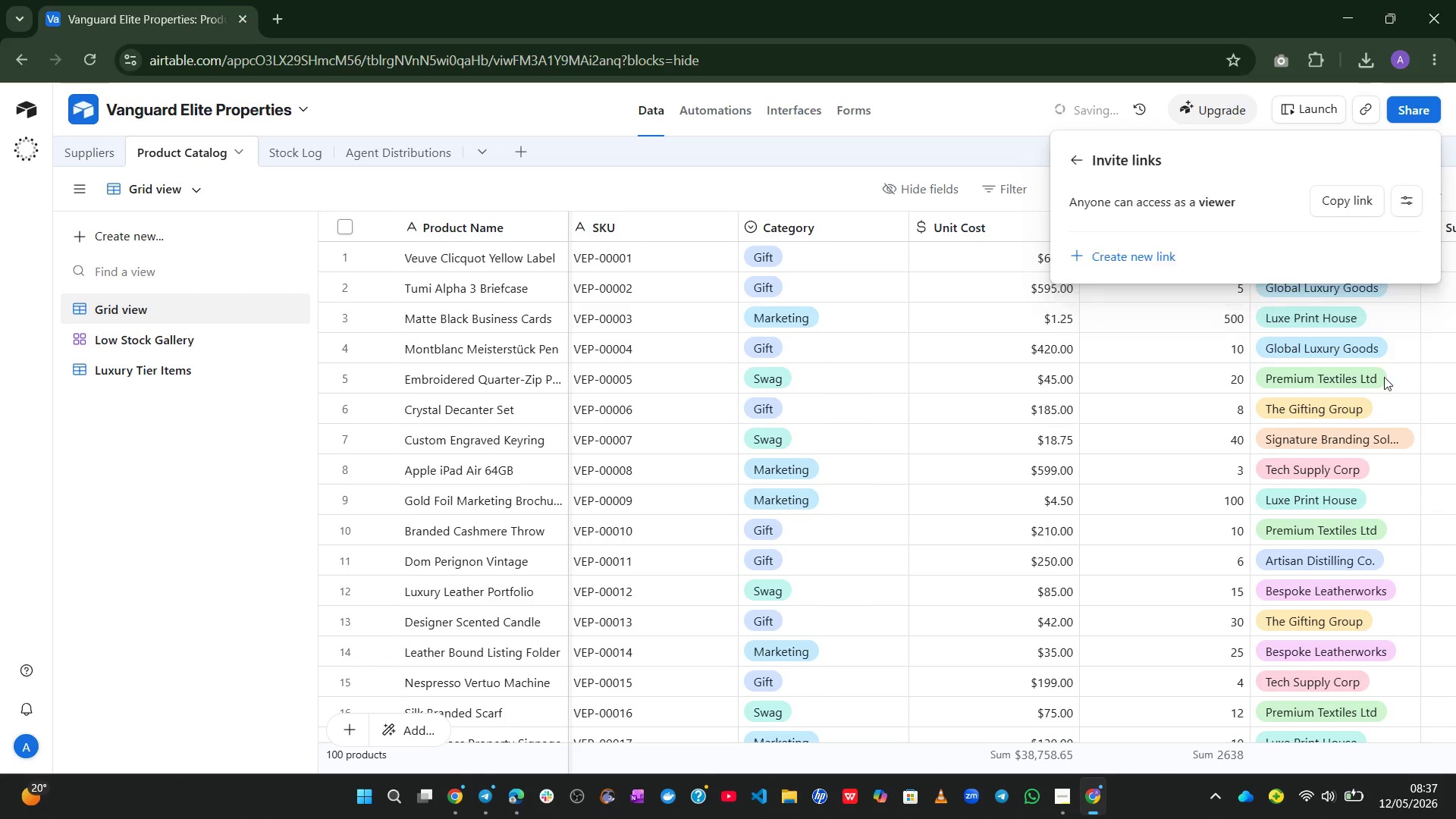 
left_click([1351, 211])
 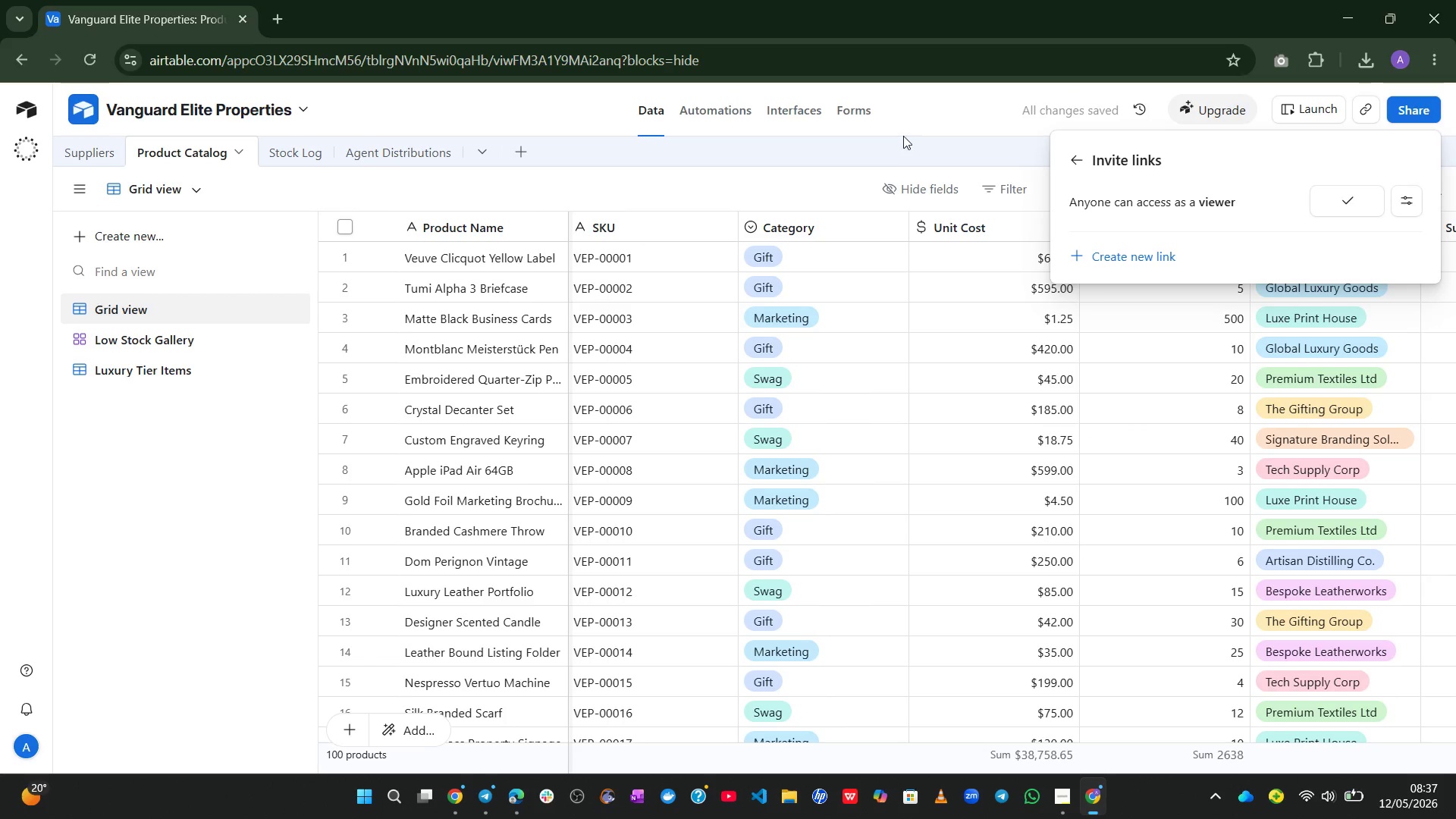 
left_click([902, 135])
 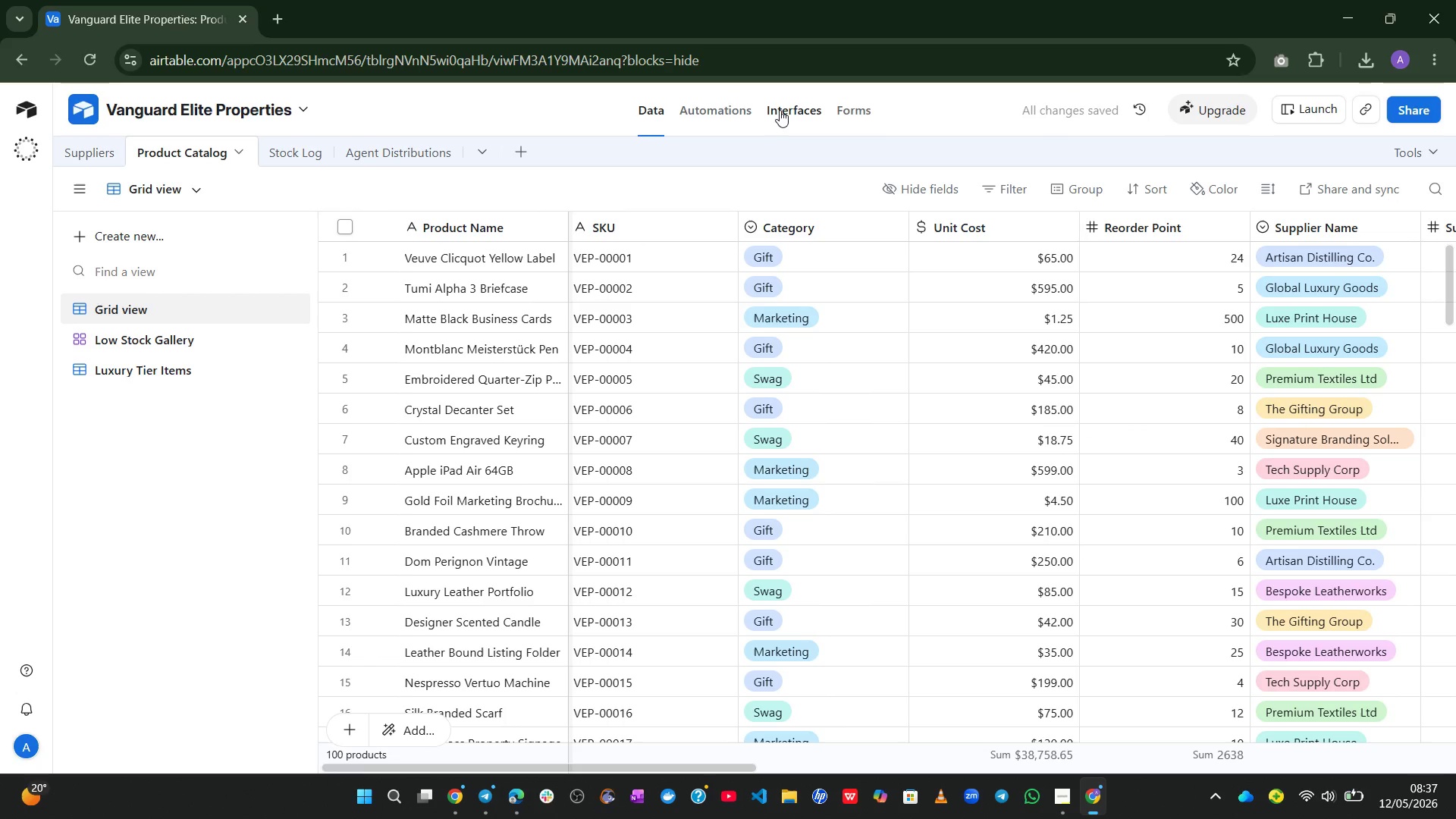 
left_click([779, 109])
 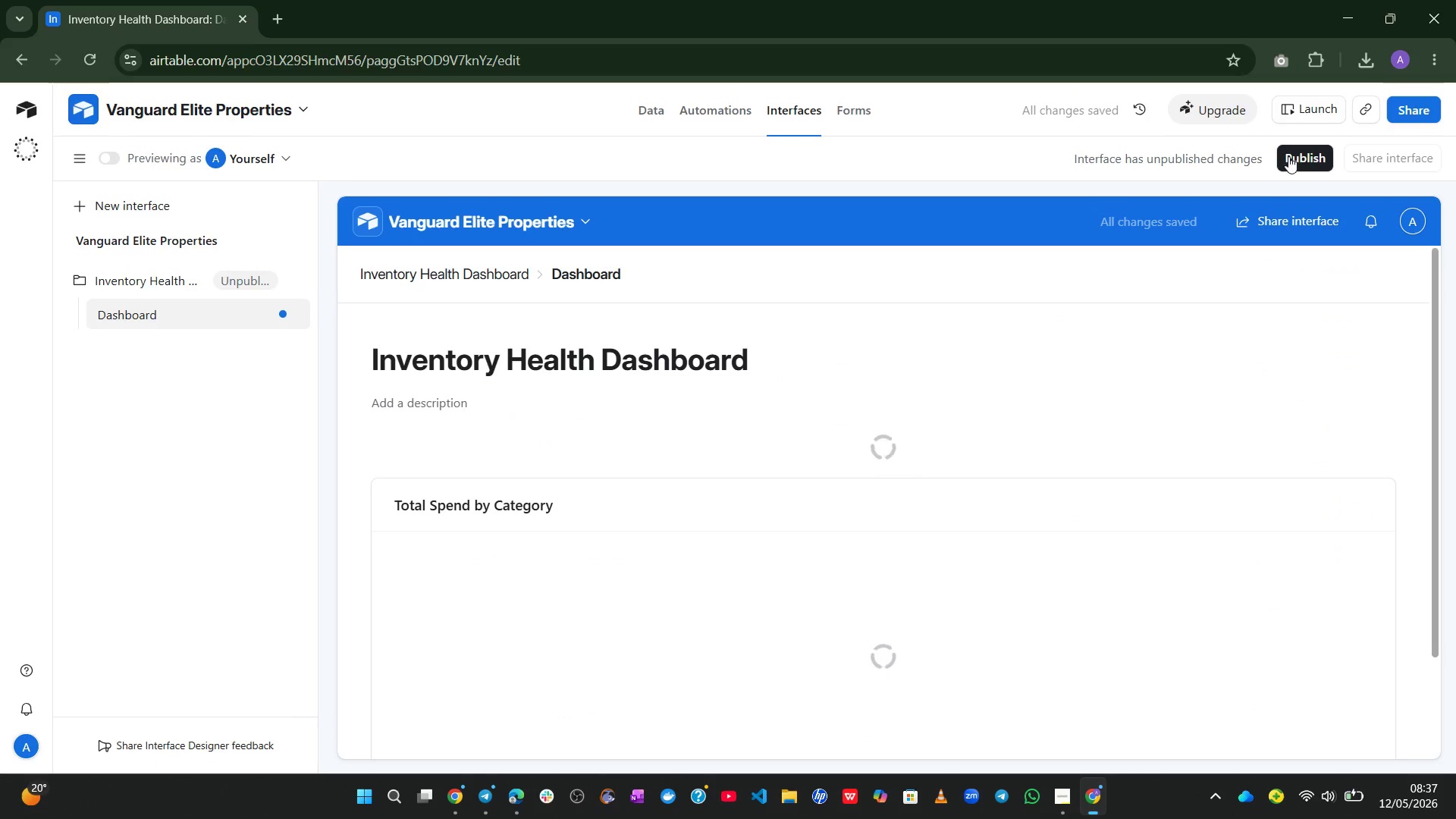 
left_click([1299, 164])
 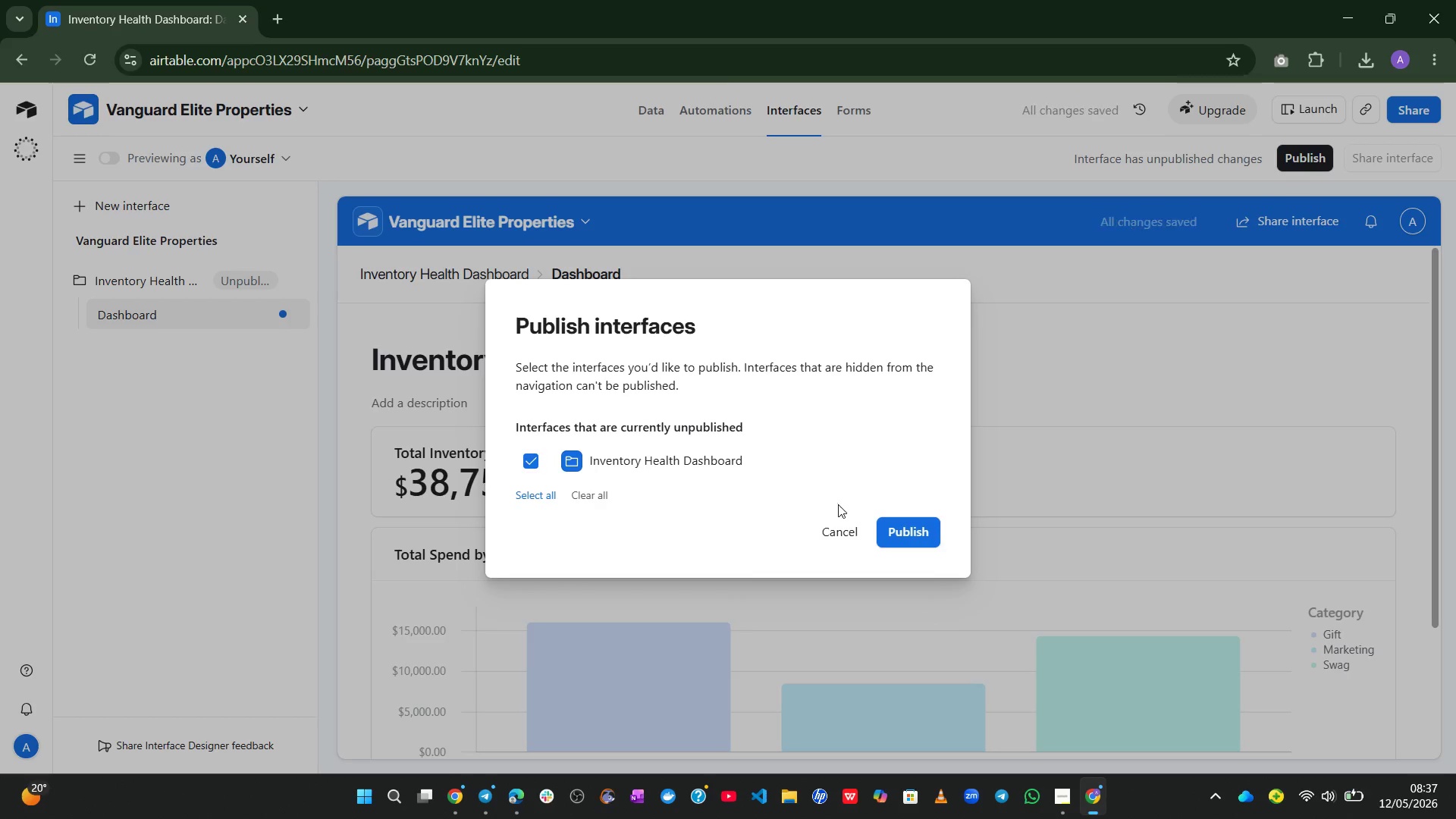 
left_click([902, 539])
 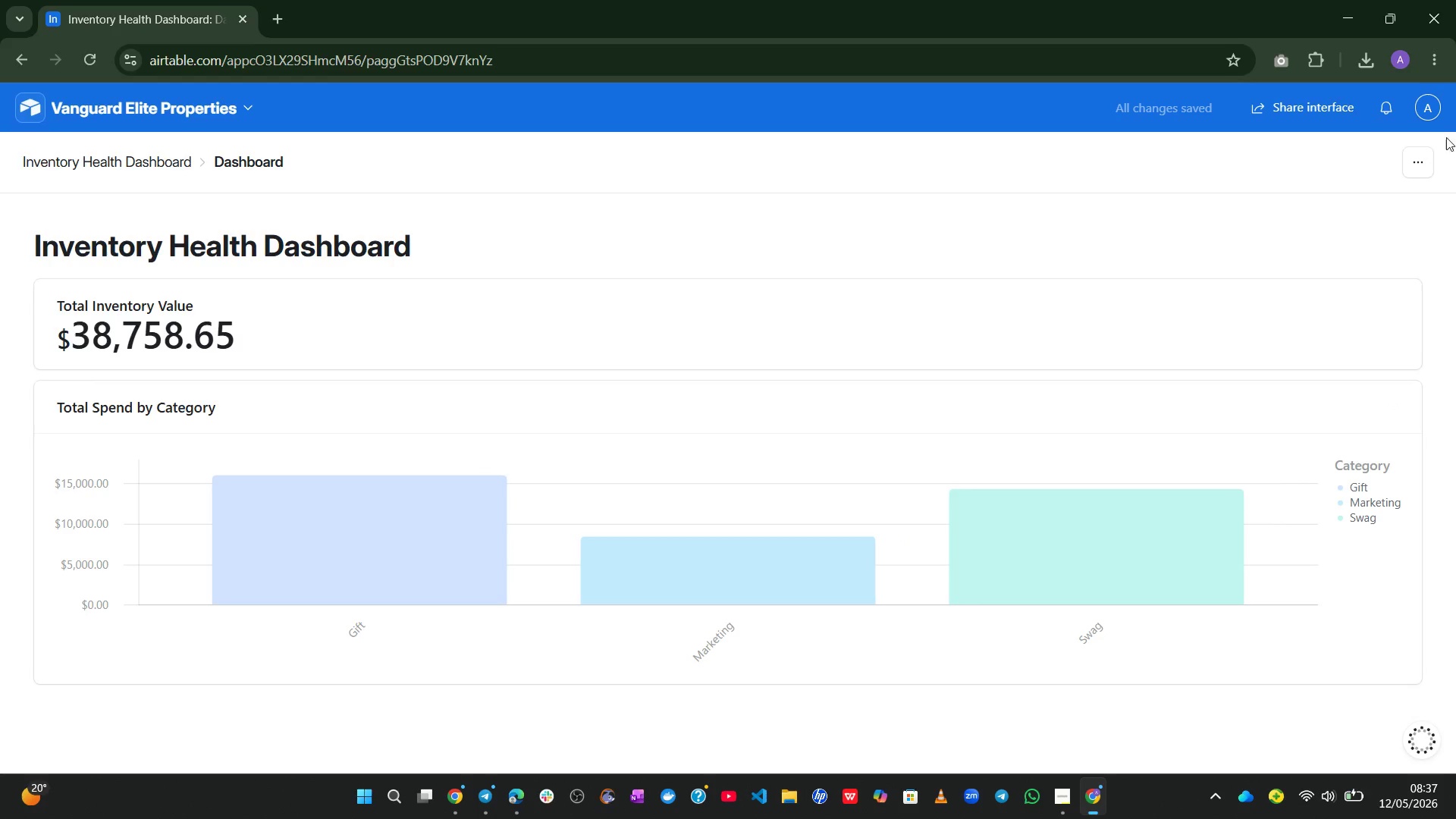 
left_click([1422, 141])
 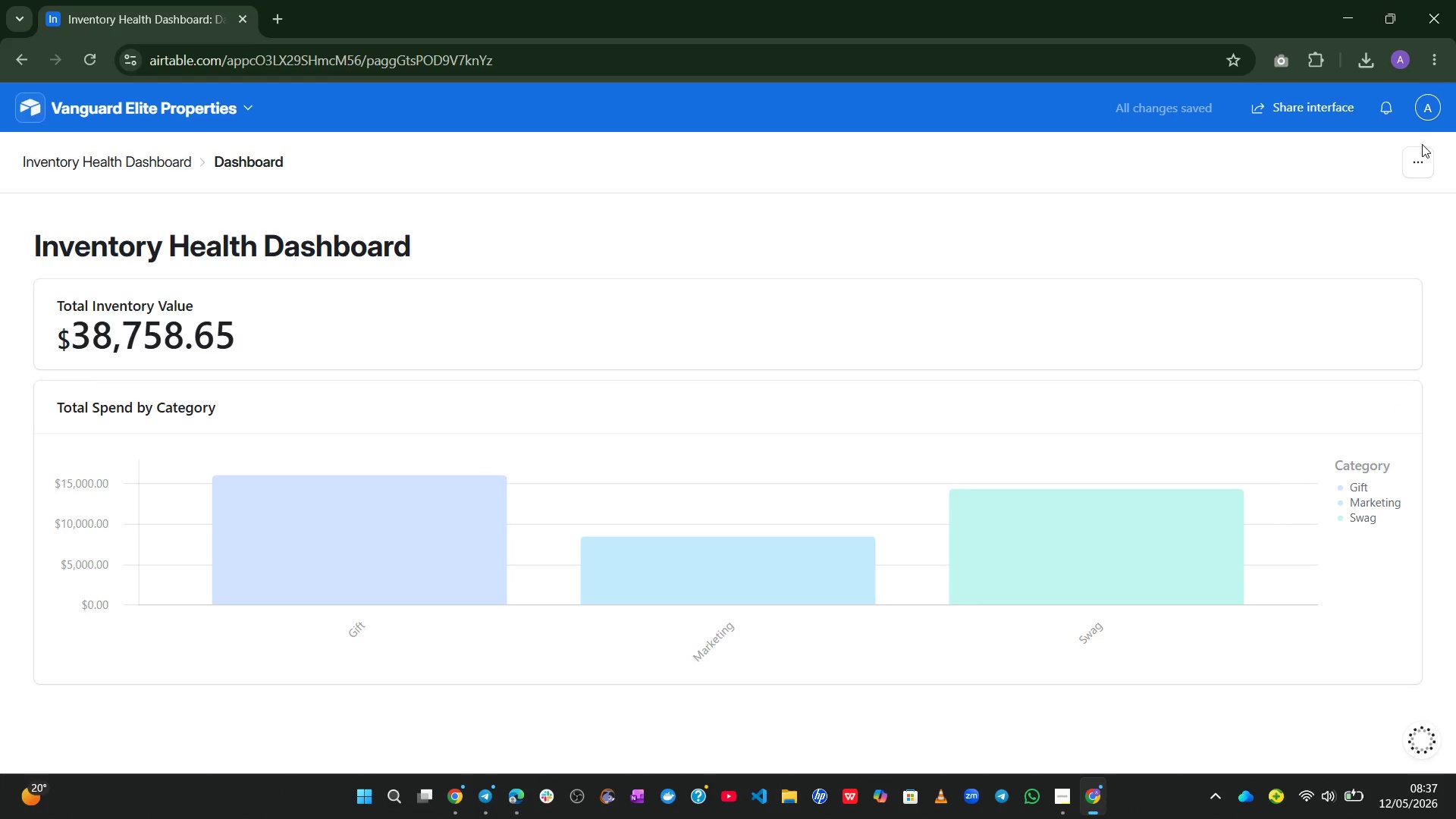 
left_click([1422, 144])
 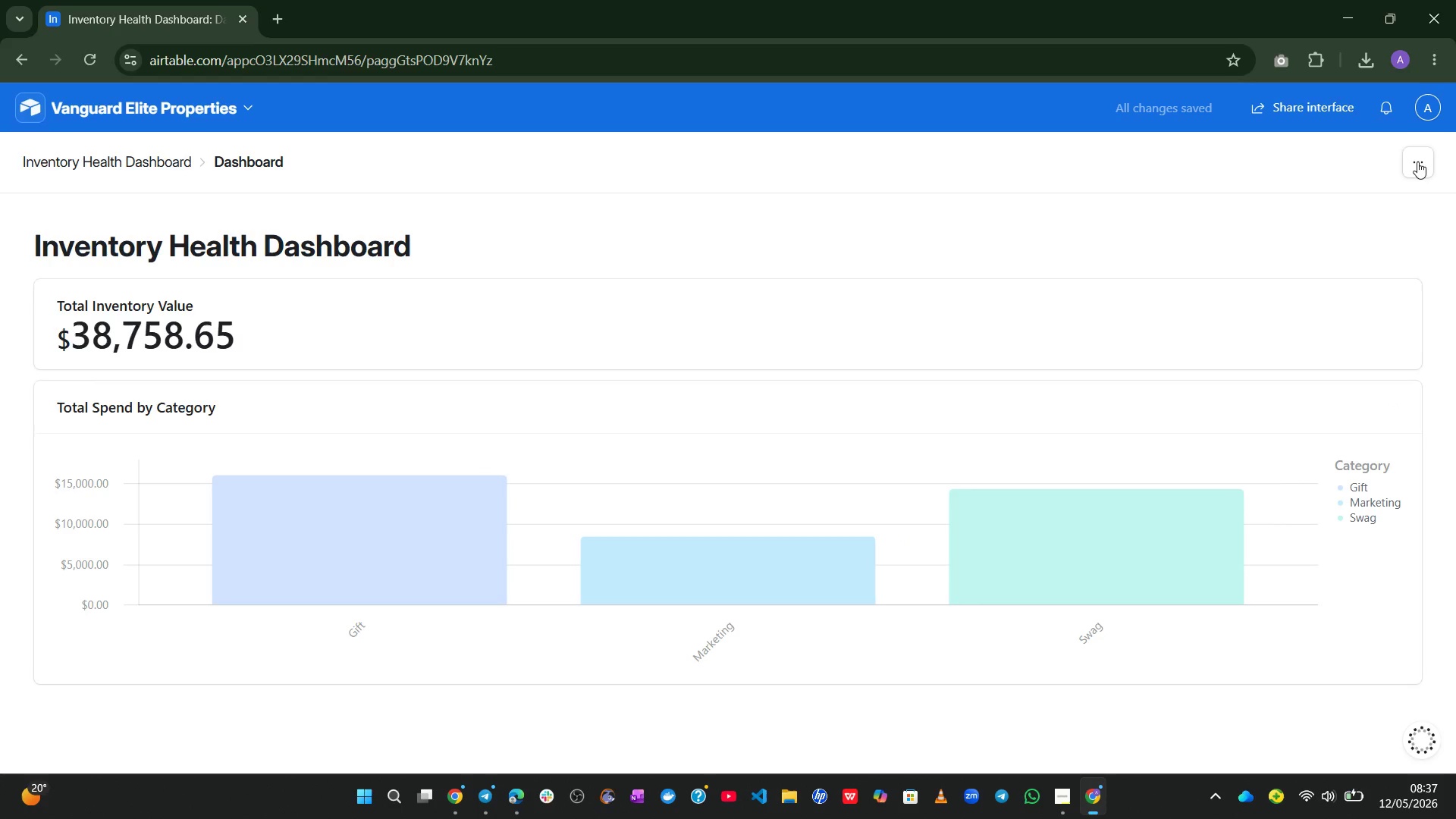 
left_click([1417, 162])
 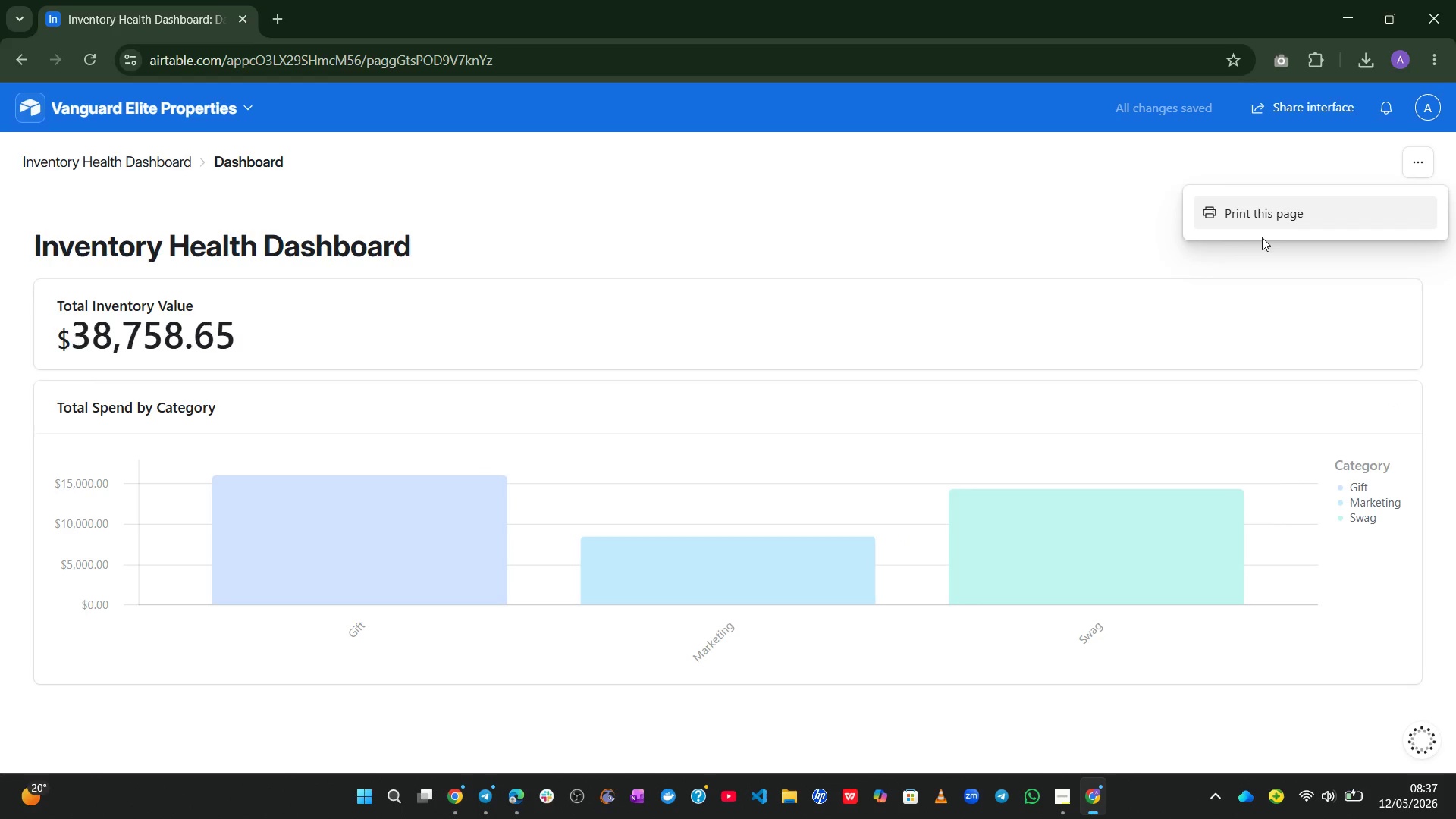 
left_click([1247, 219])
 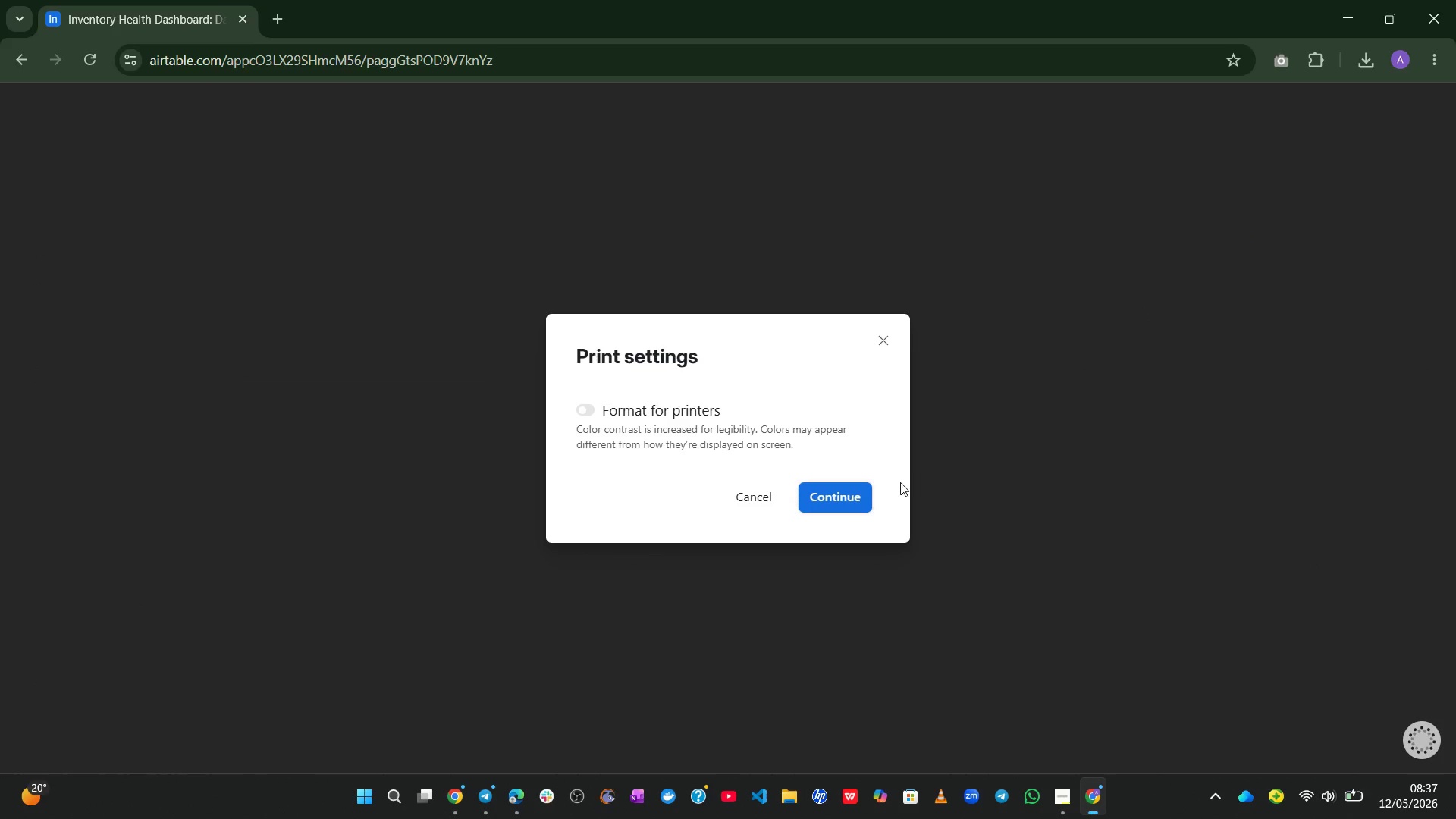 
left_click([830, 493])
 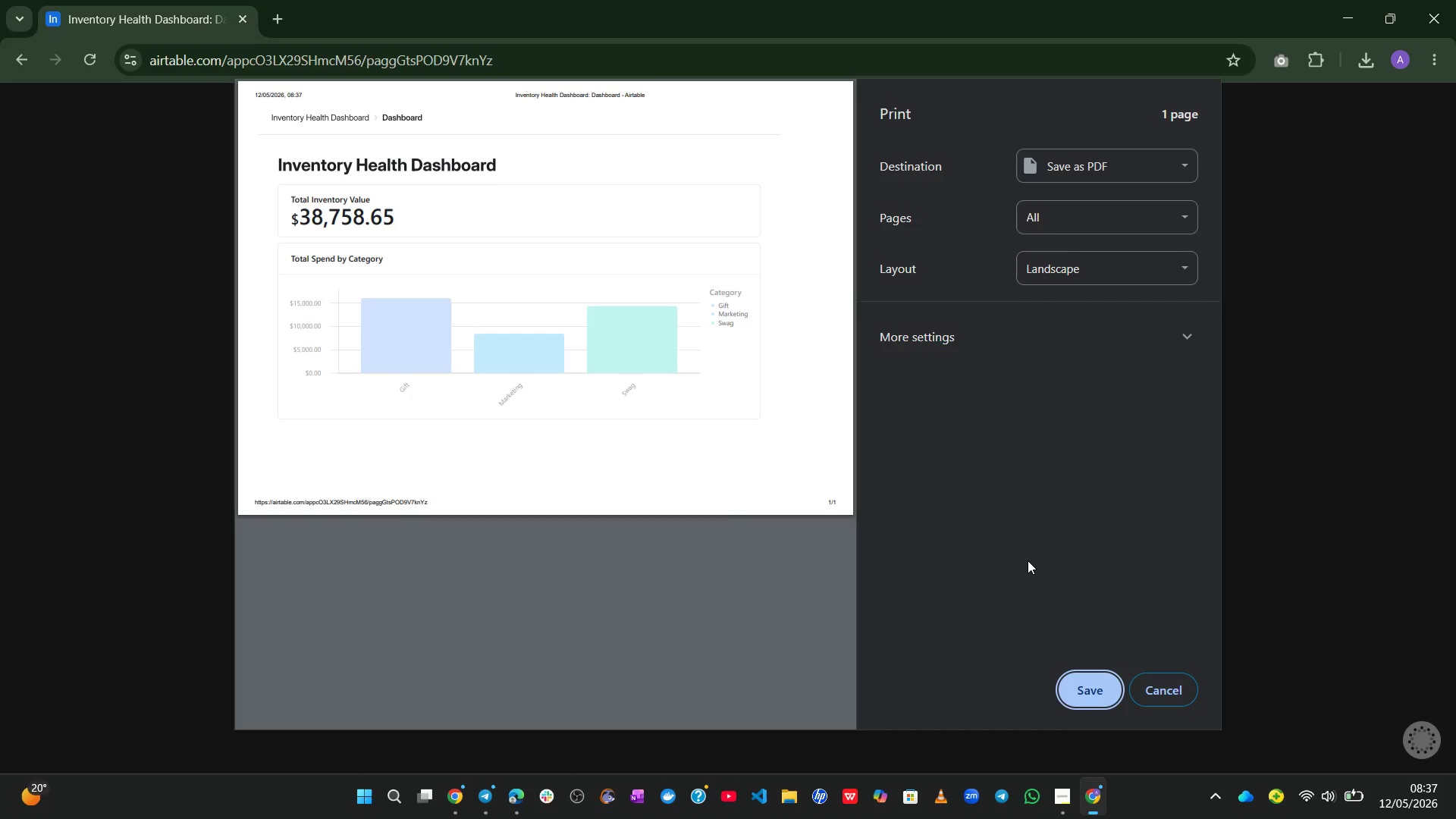 
left_click([1092, 683])
 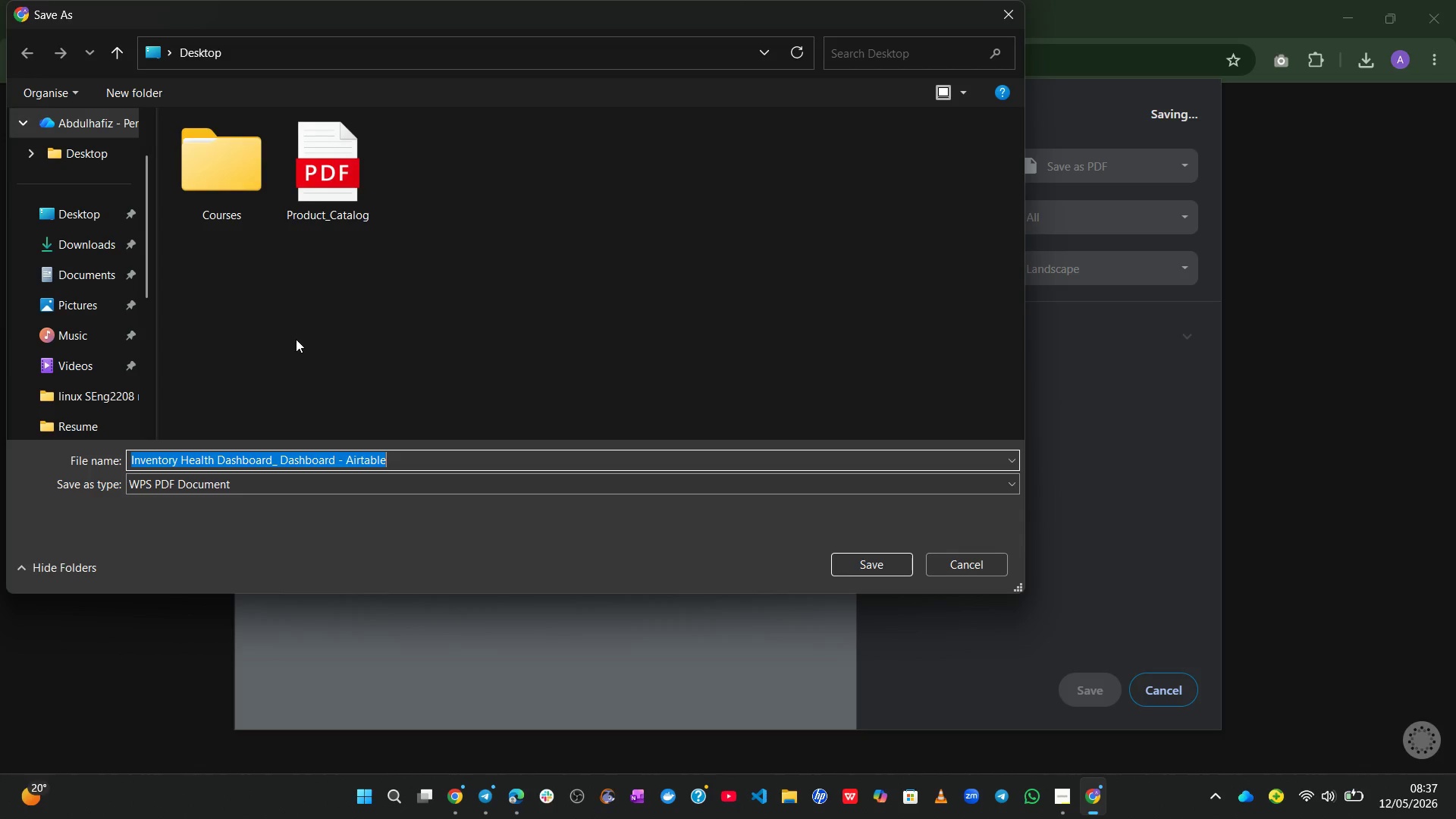 
left_click([83, 216])
 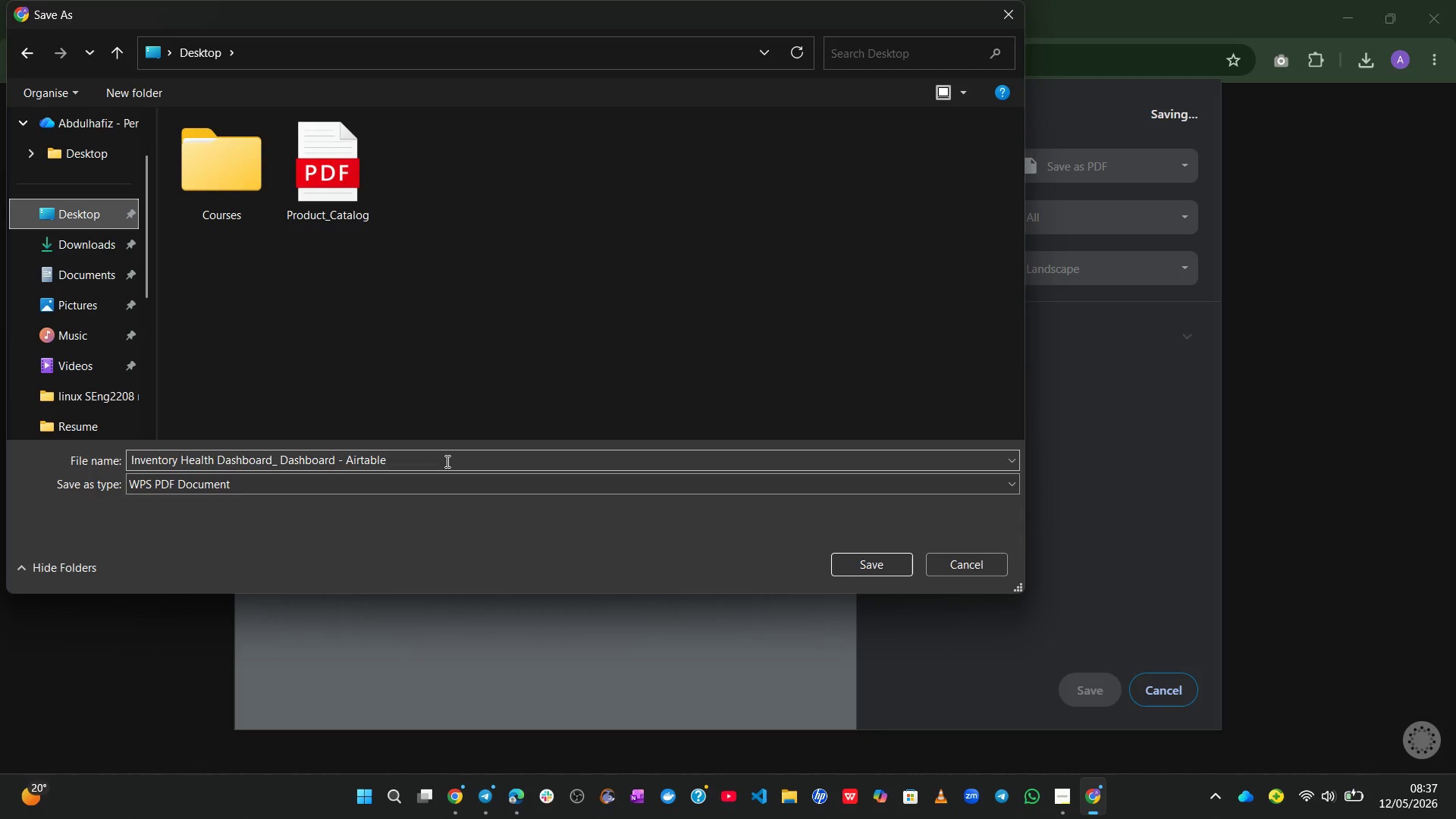 
left_click([446, 455])
 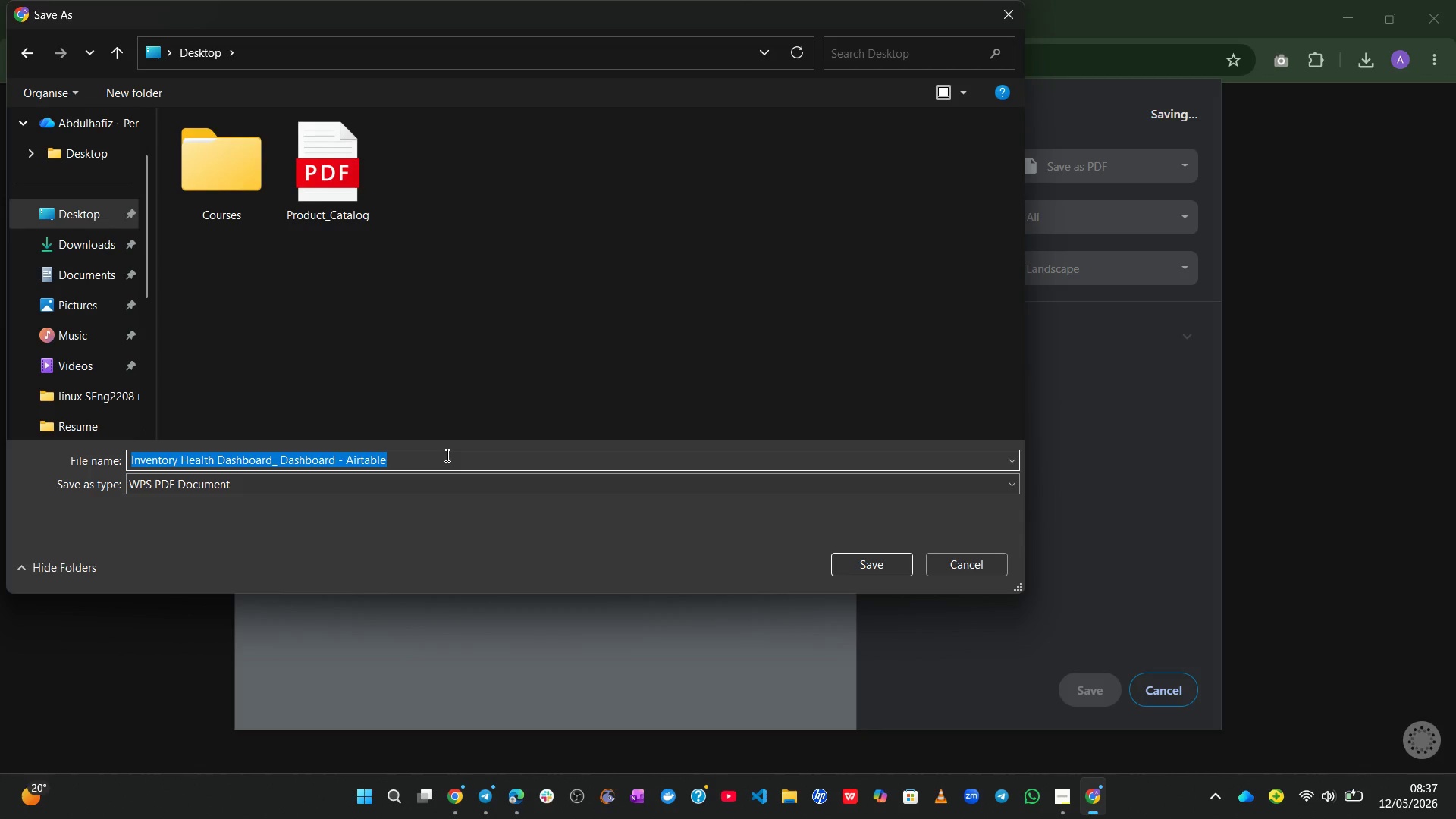 
type(interface)
 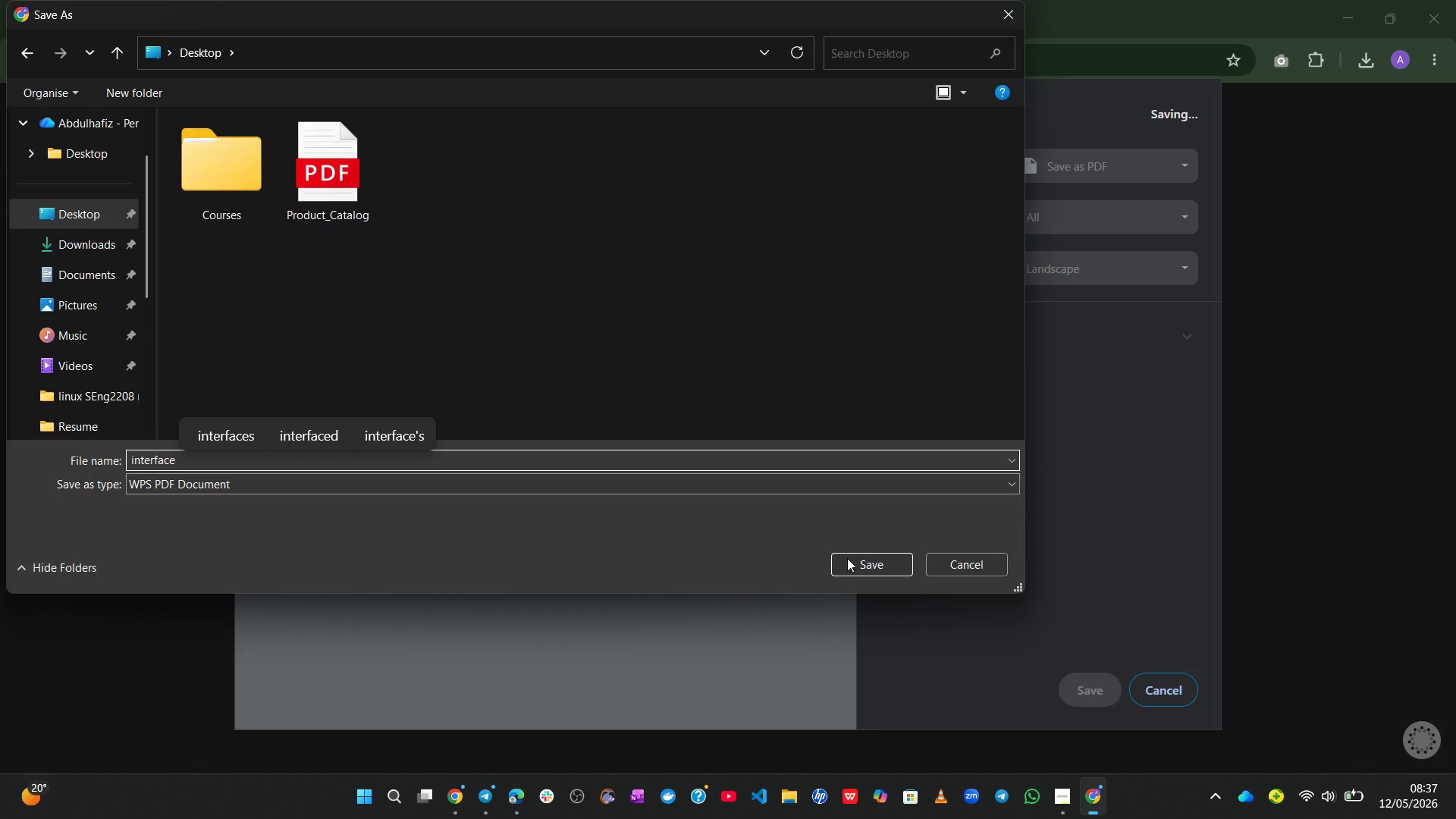 
left_click([856, 570])
 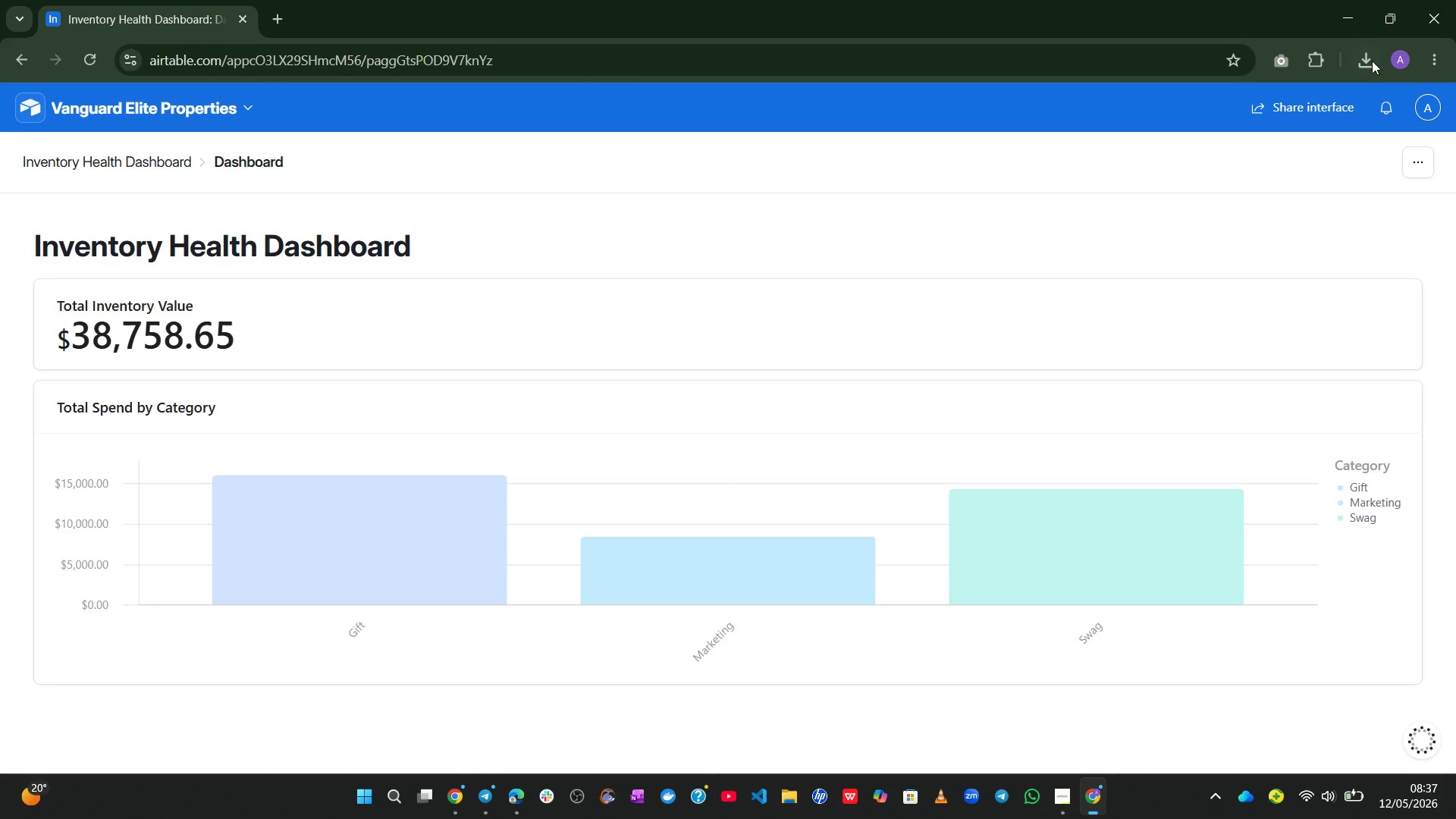 
left_click([1375, 67])
 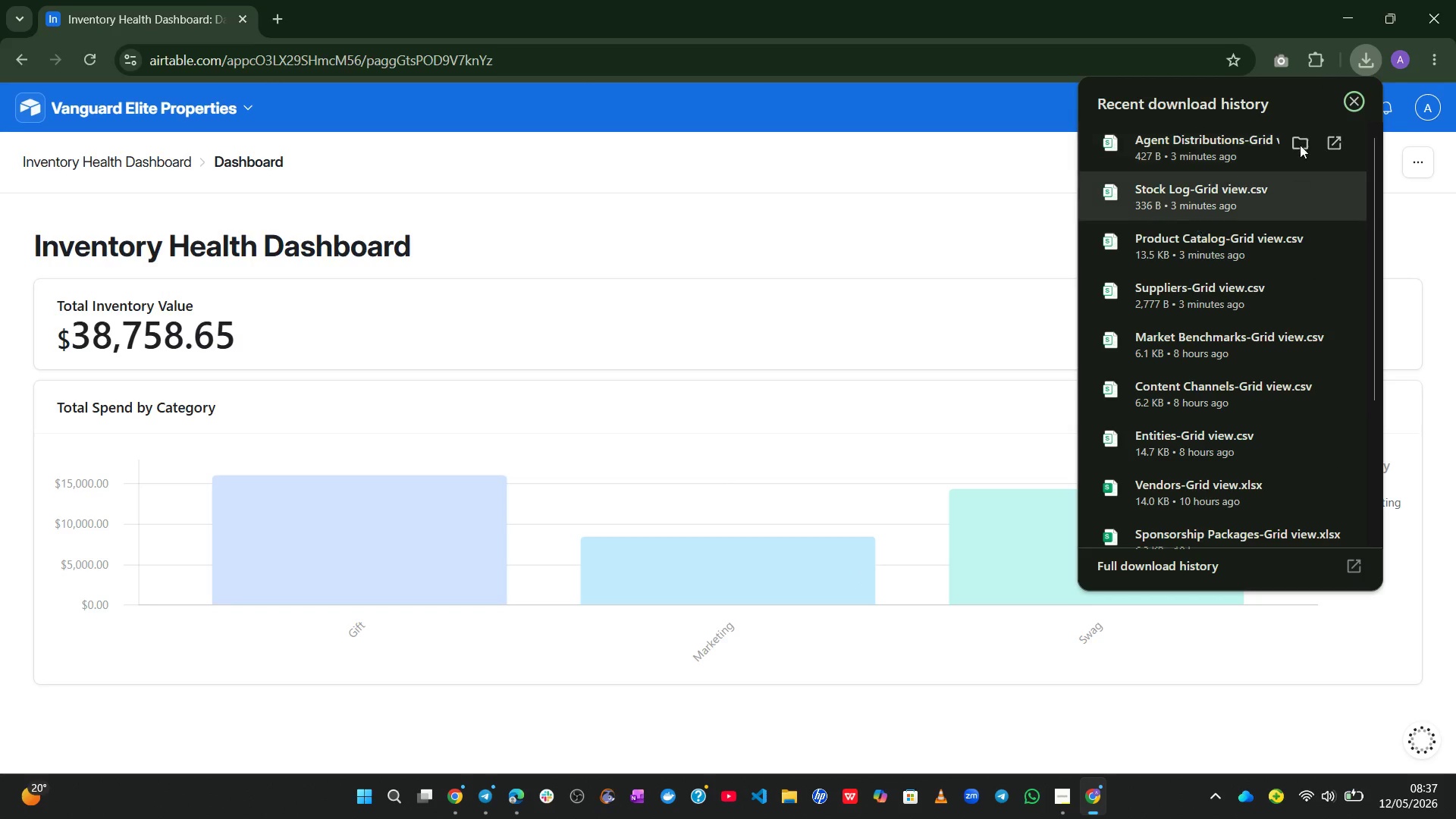 
left_click([1301, 140])
 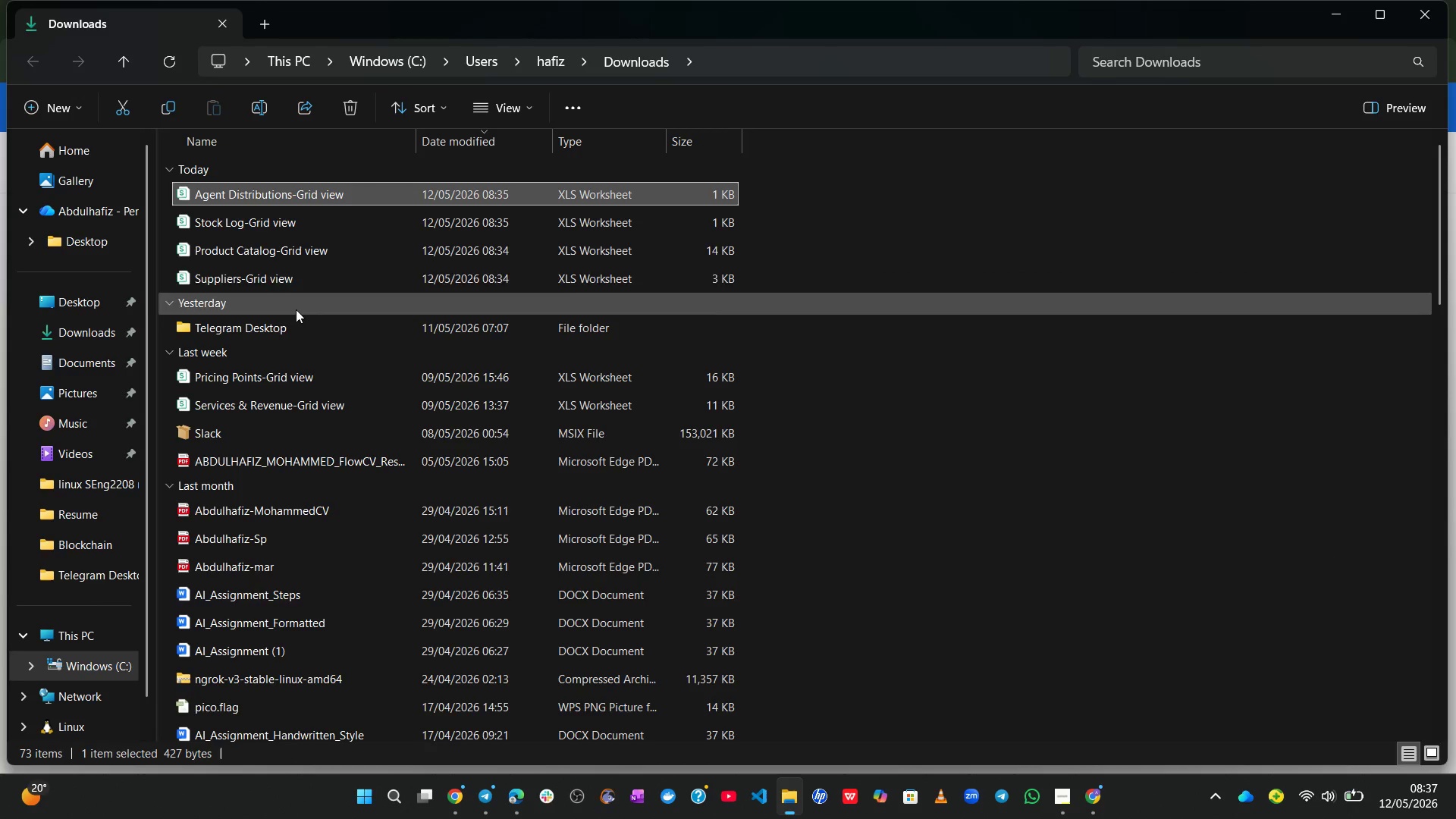 
double_click([287, 272])
 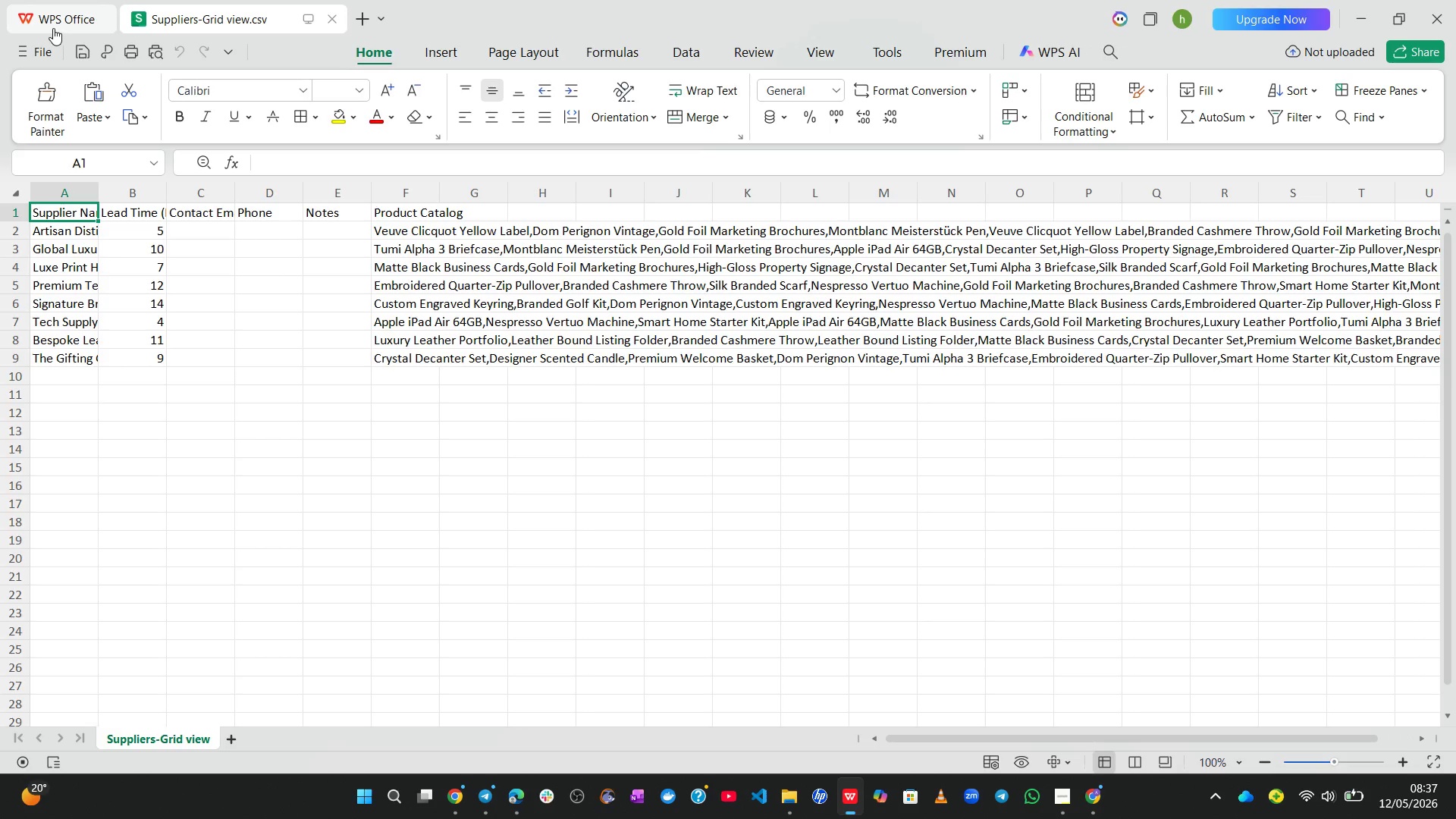 
wait(5.24)
 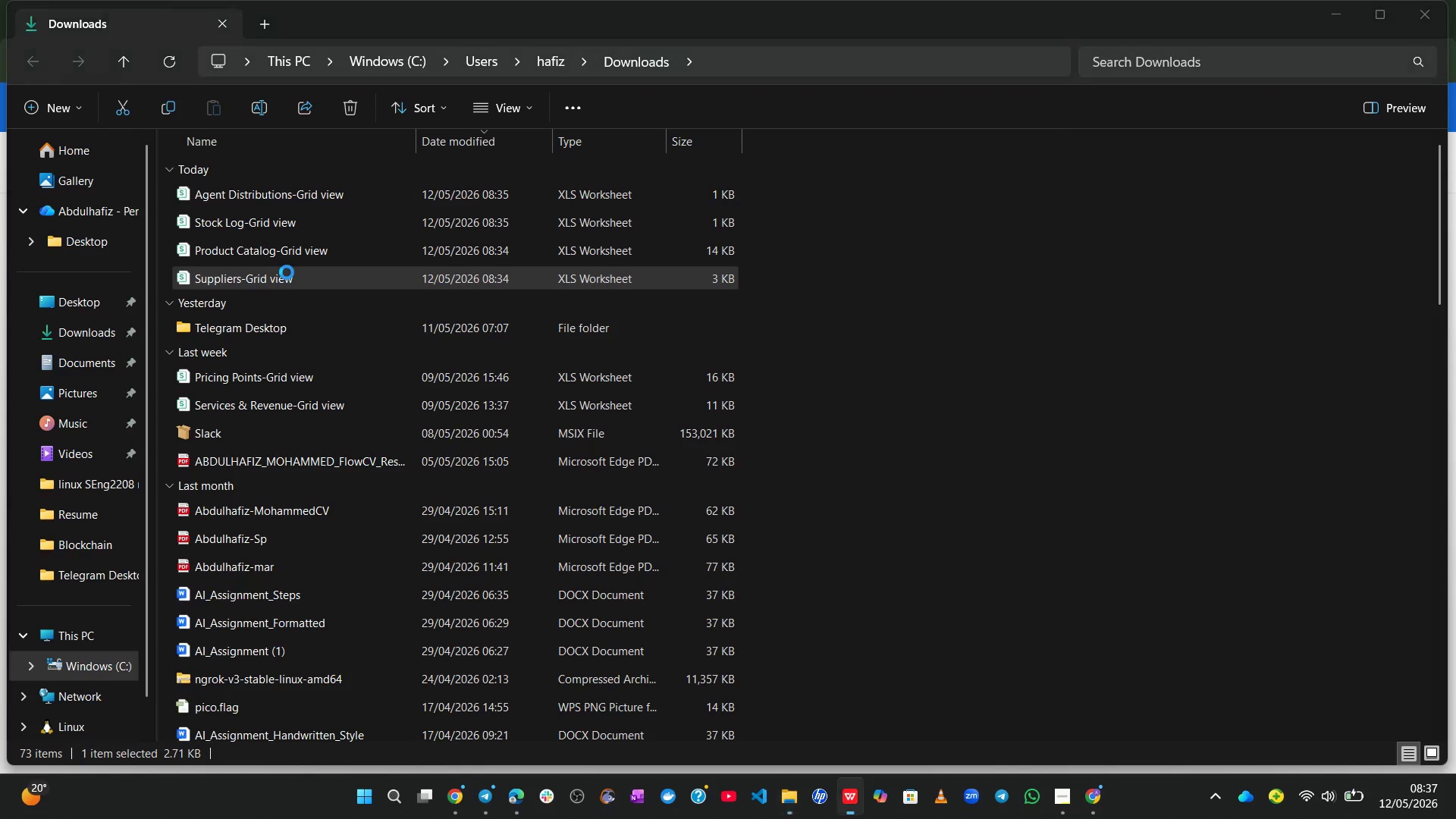 
left_click([27, 55])
 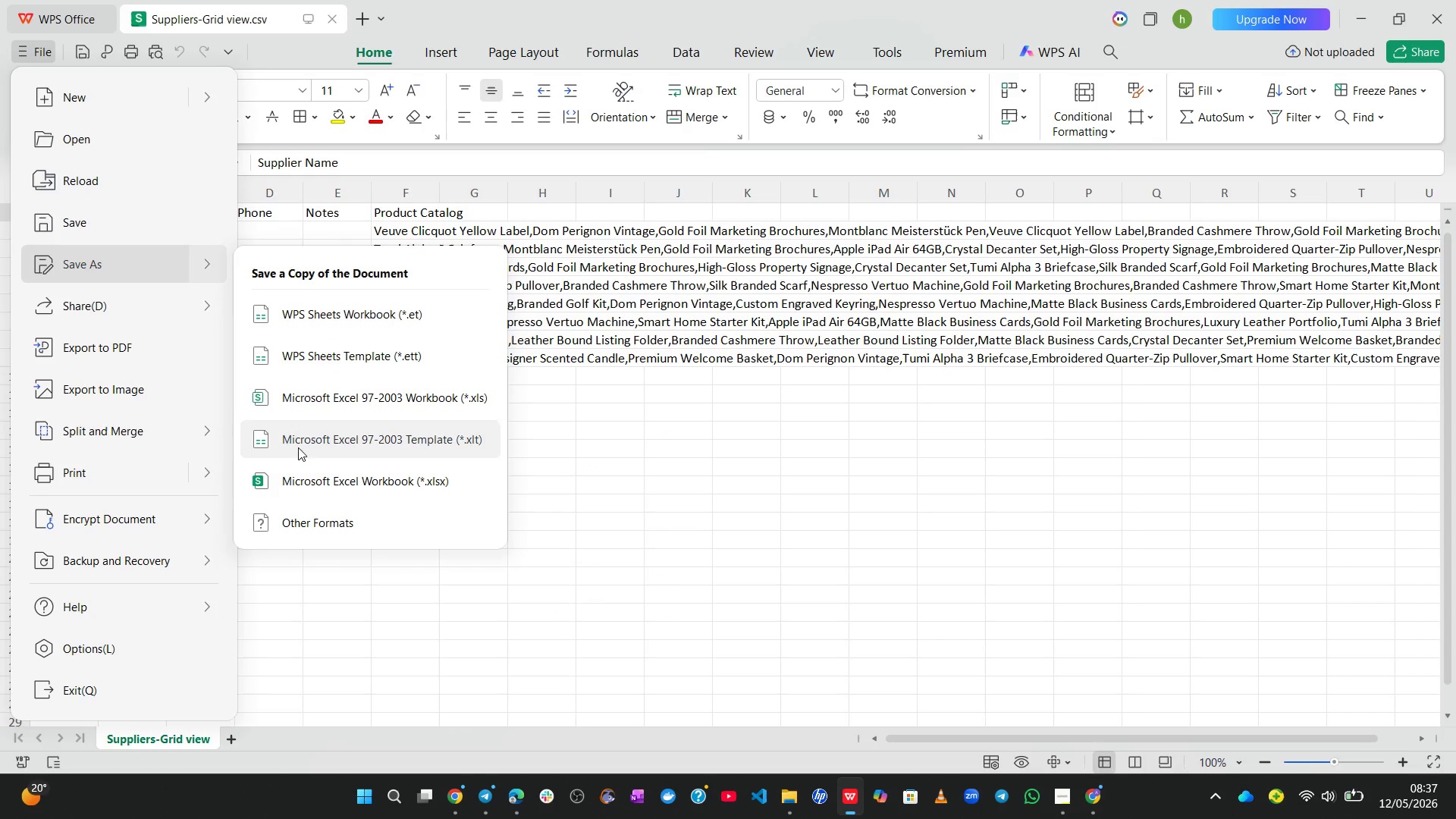 
left_click([293, 471])
 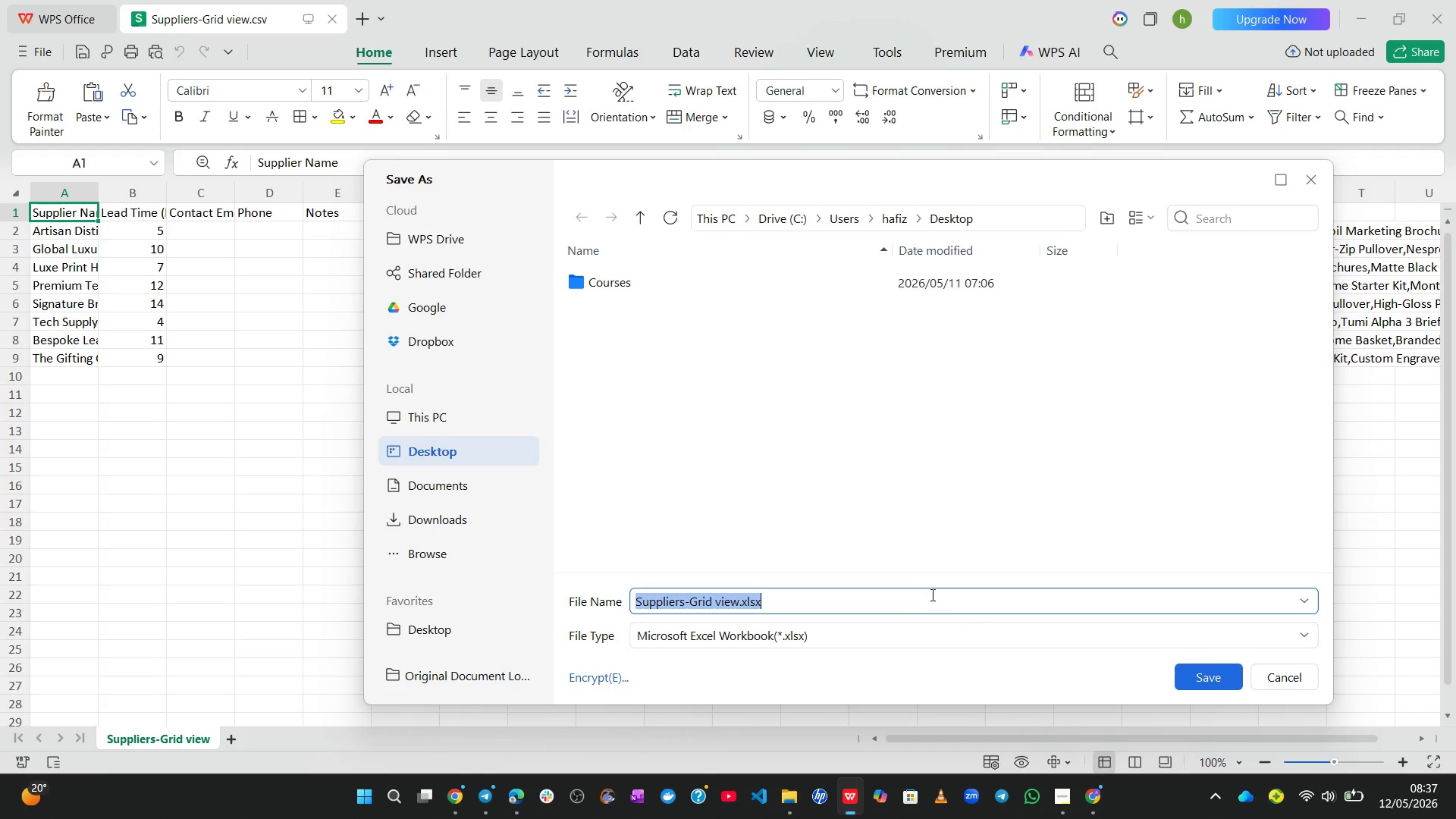 
left_click([1203, 682])
 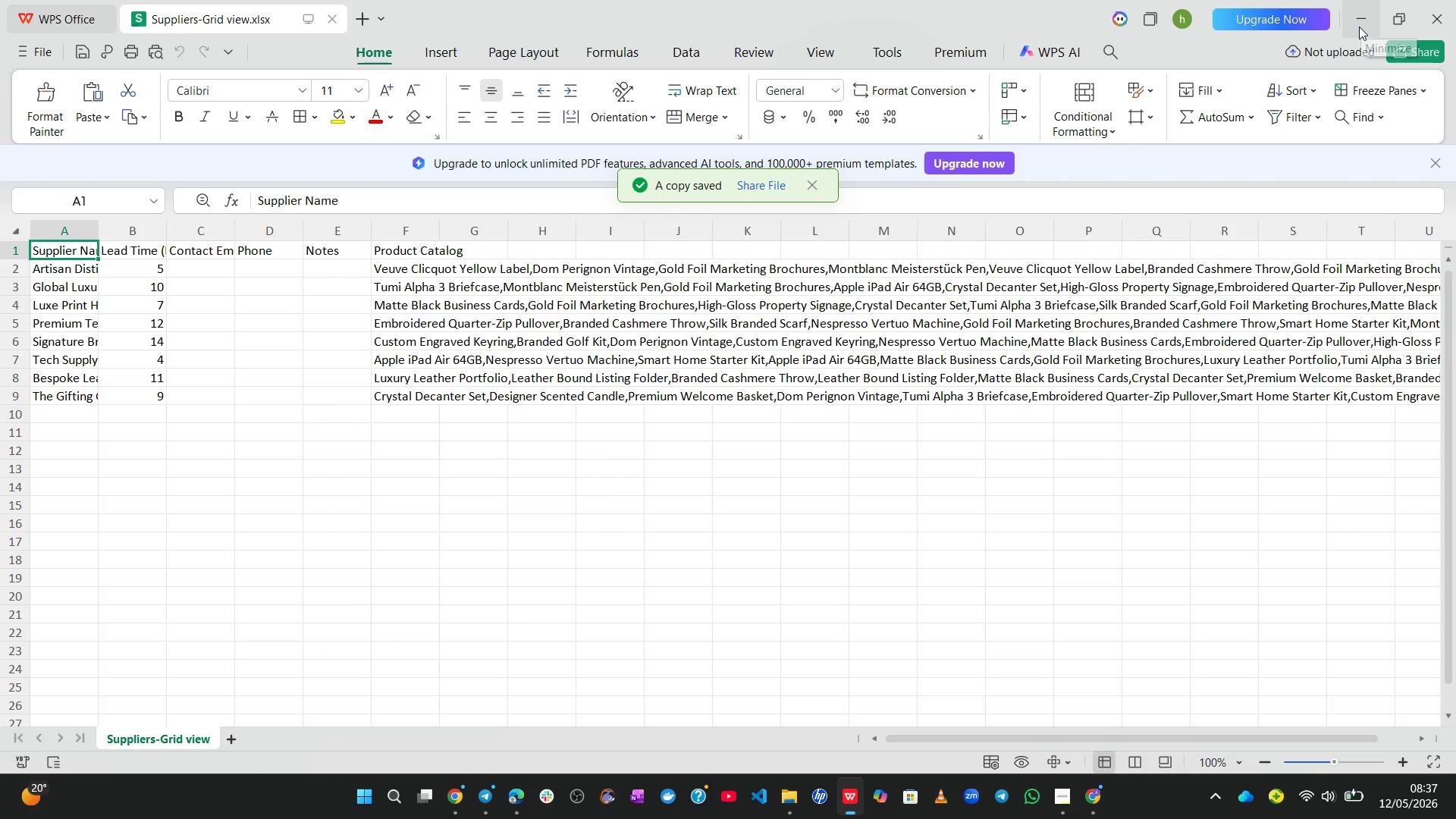 
left_click([1359, 27])
 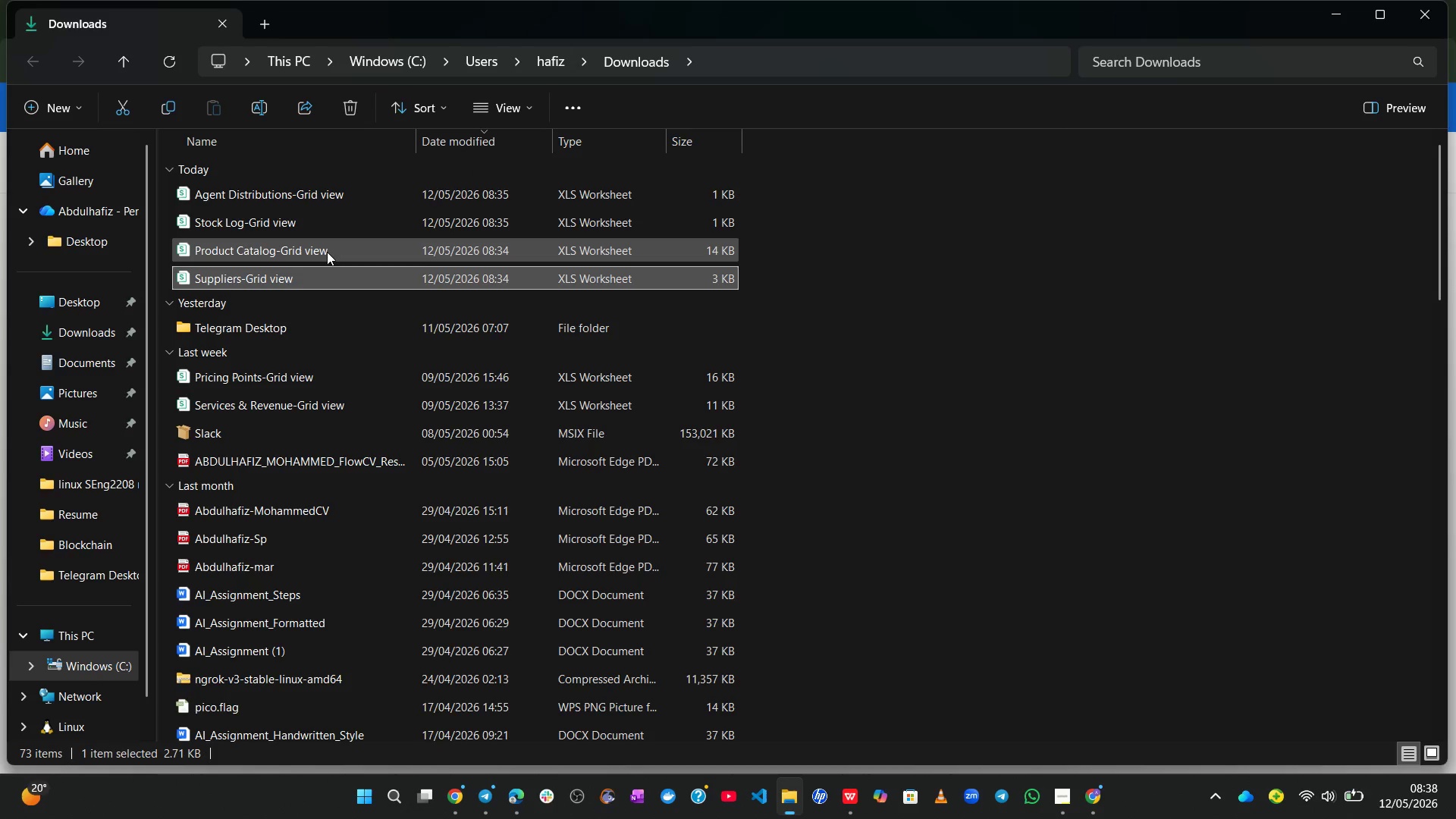 
double_click([327, 251])
 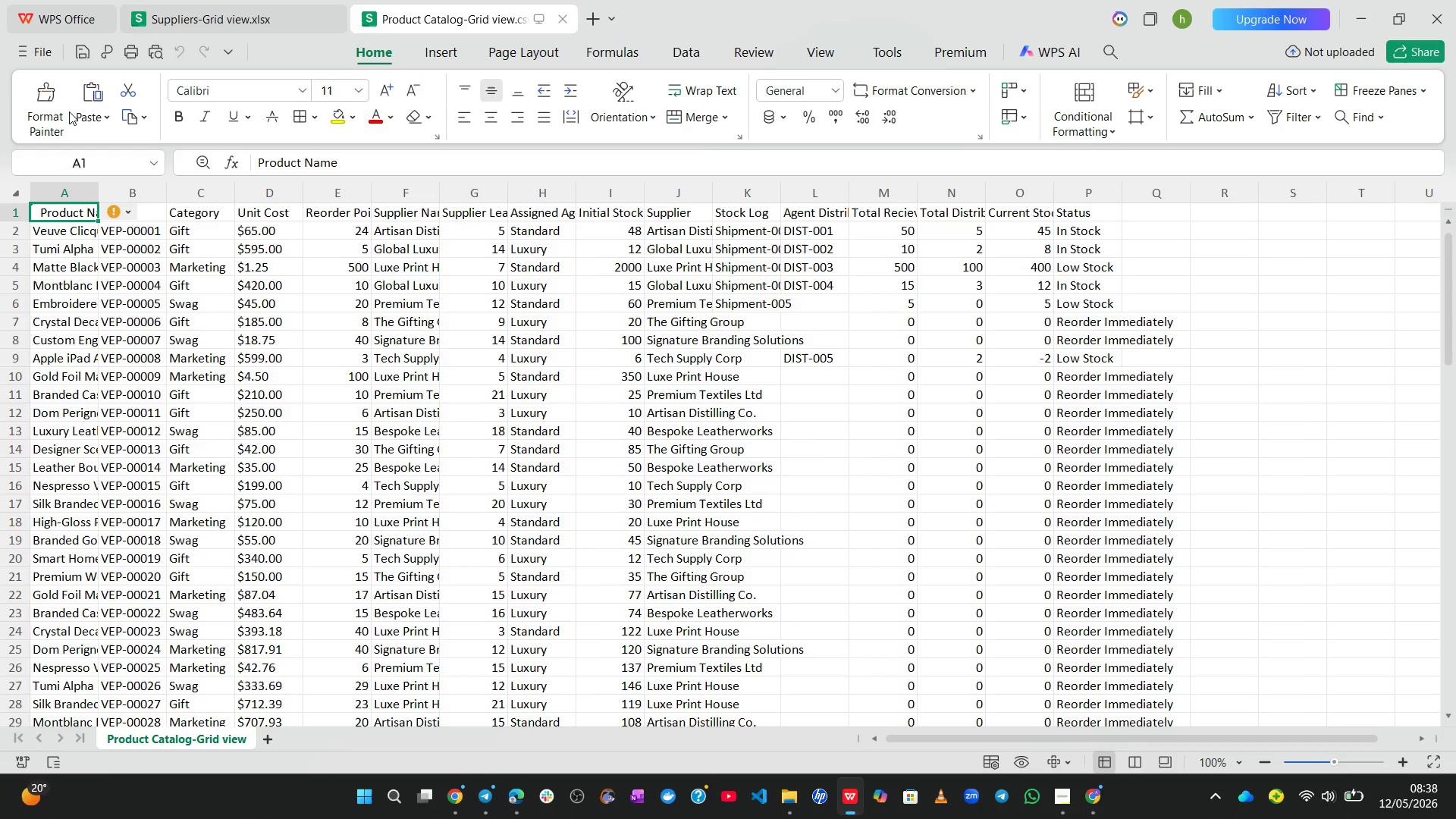 
left_click([39, 55])
 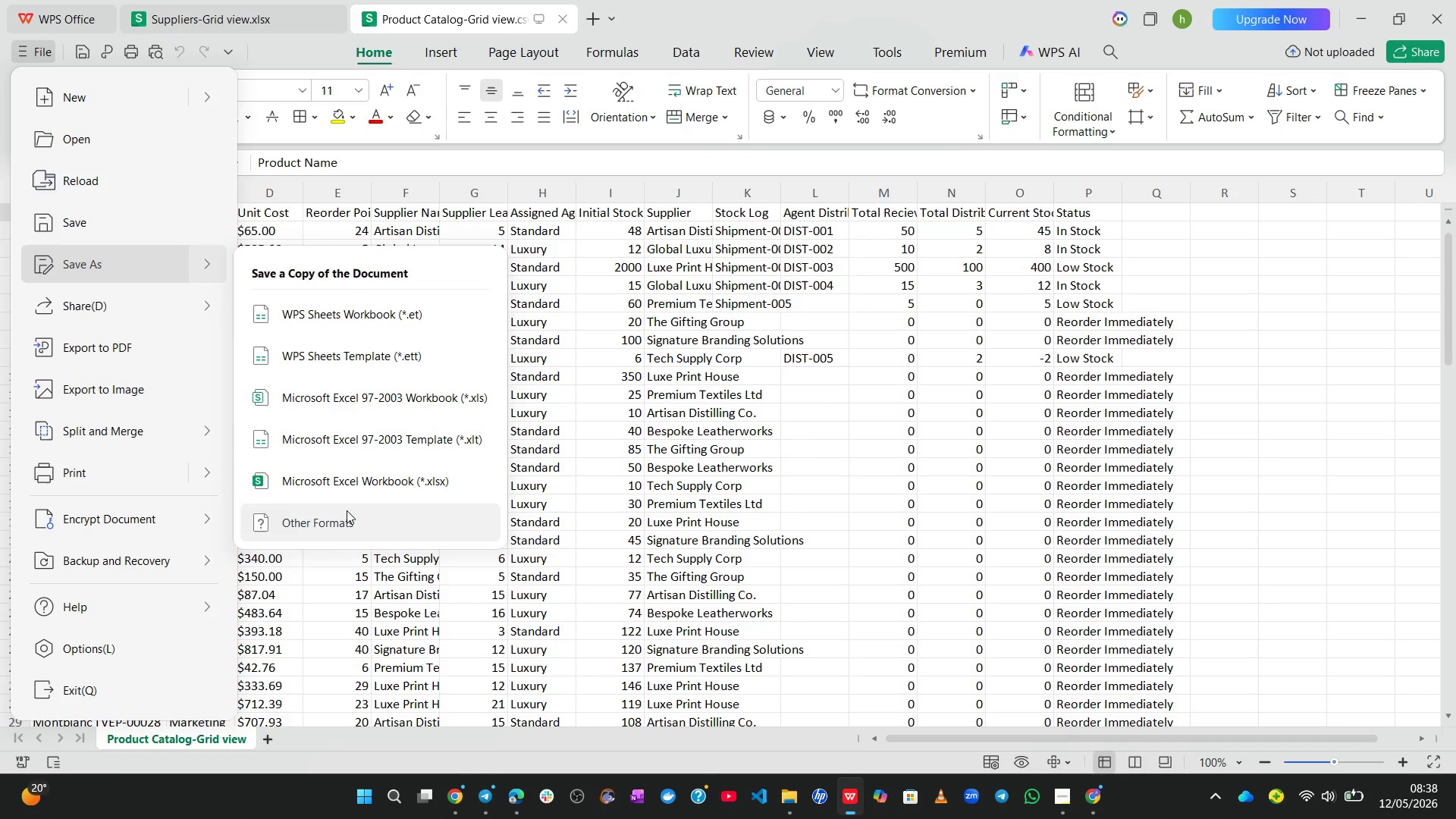 
left_click([384, 475])
 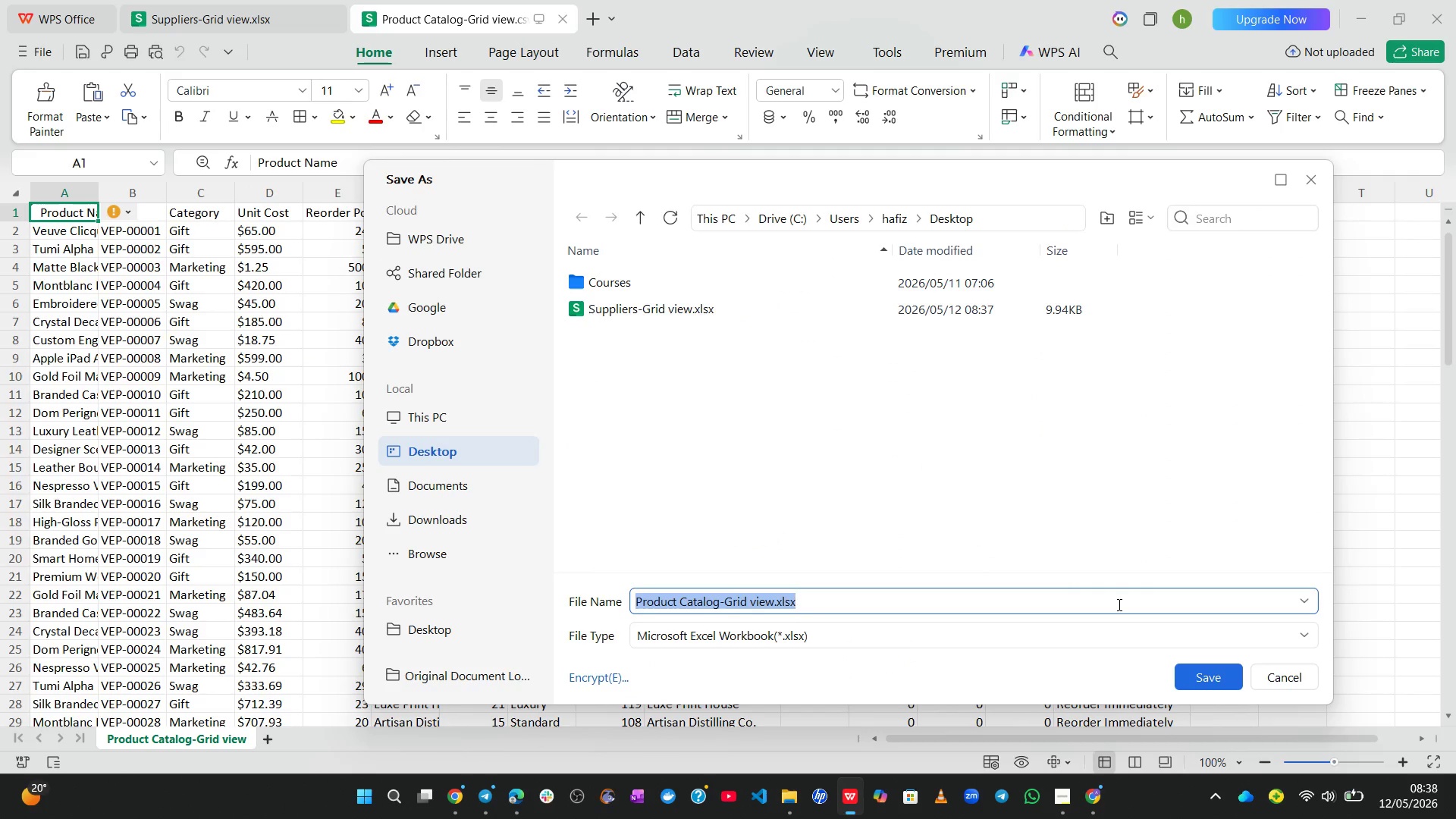 
left_click([1194, 672])
 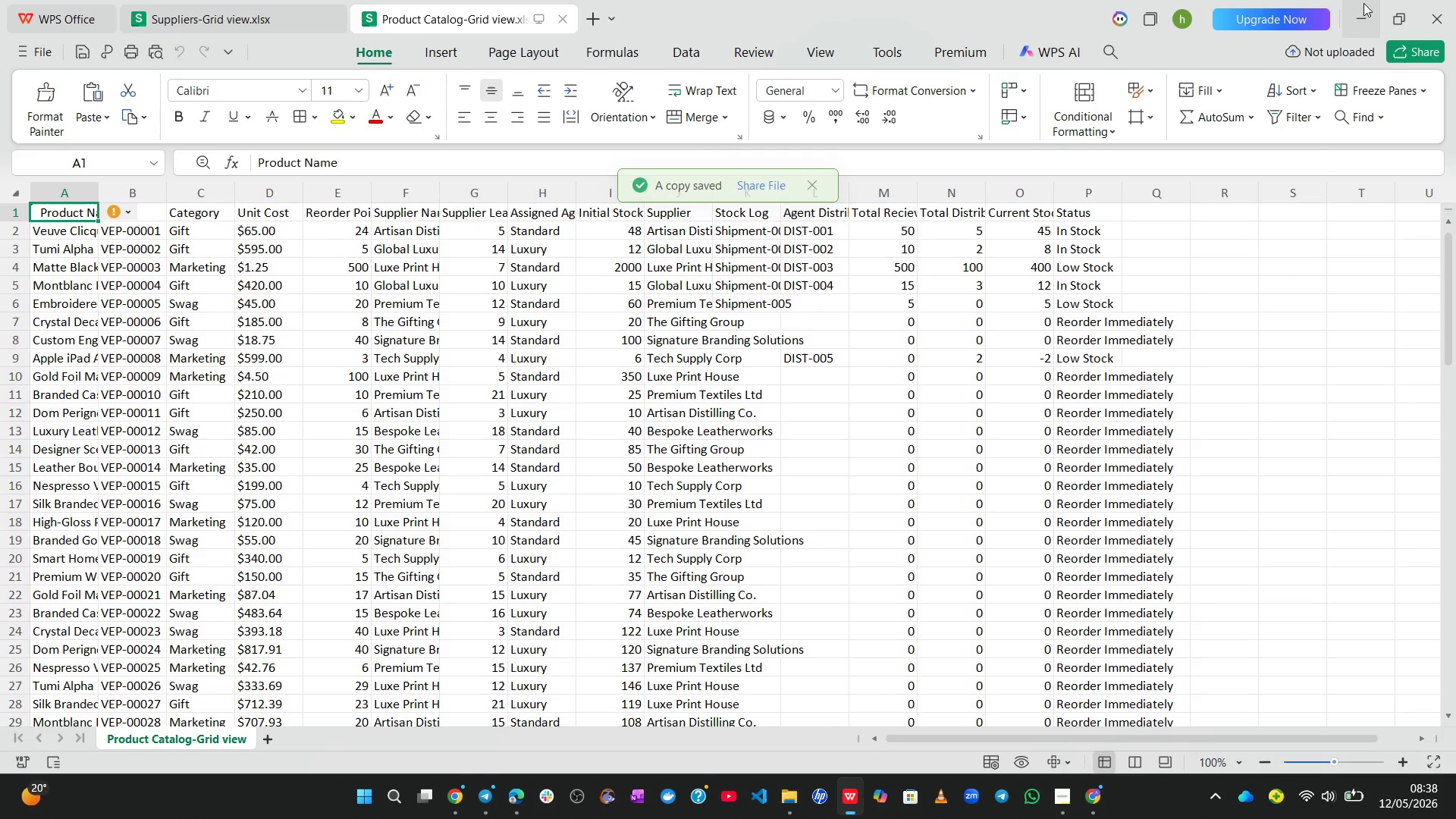 
left_click([1363, 3])
 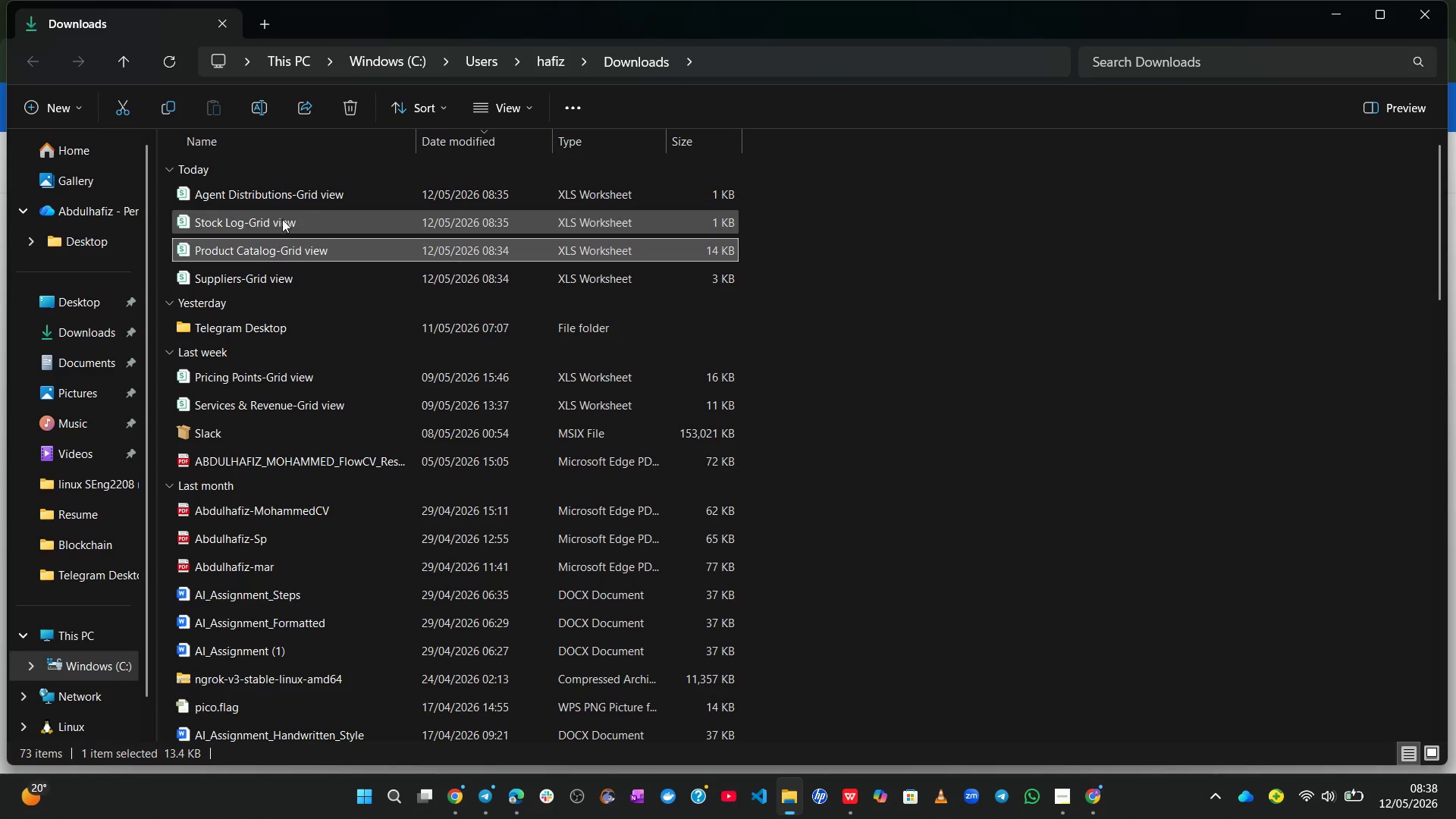 
left_click([256, 222])
 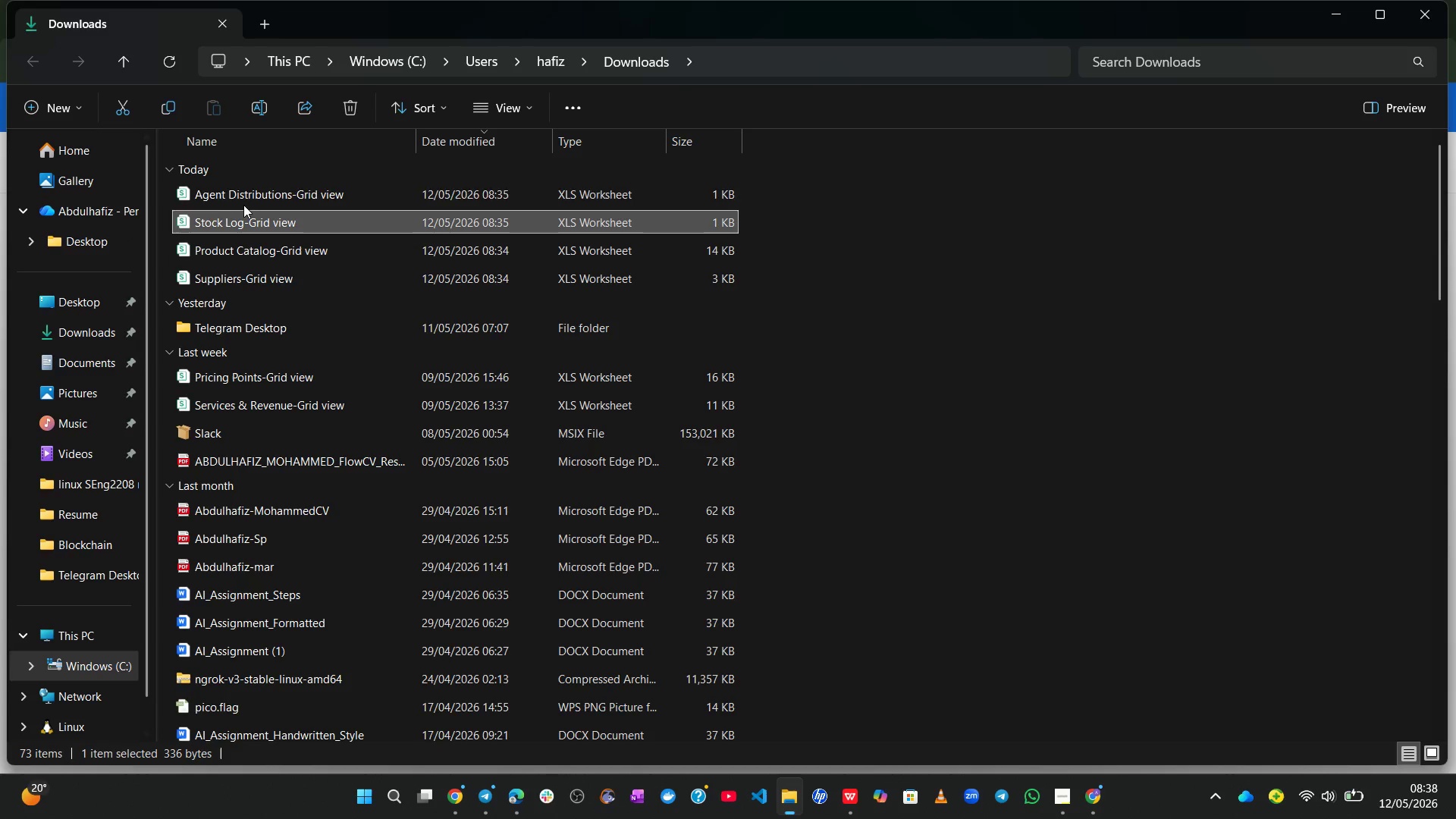 
double_click([228, 216])
 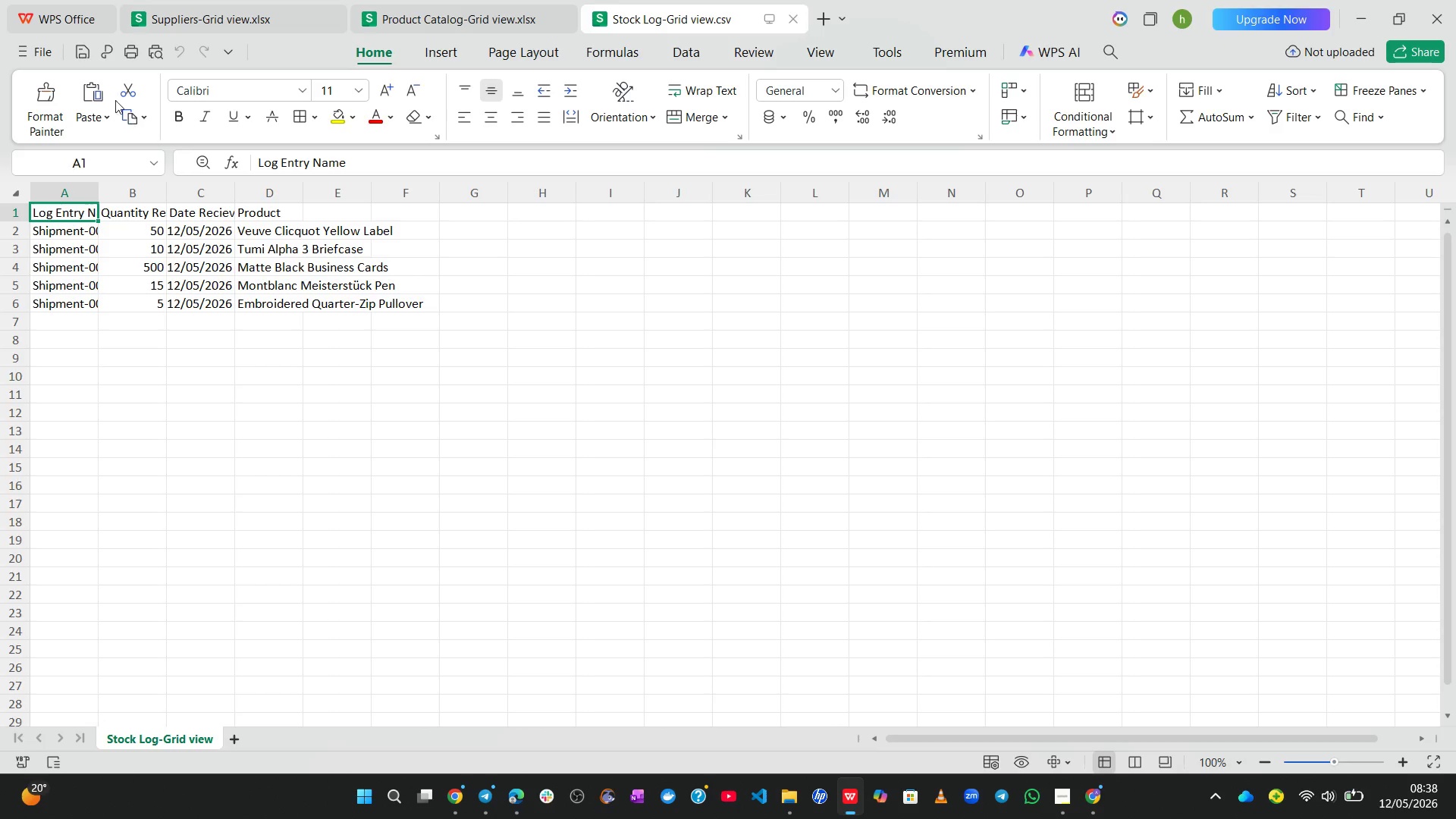 
left_click([40, 46])
 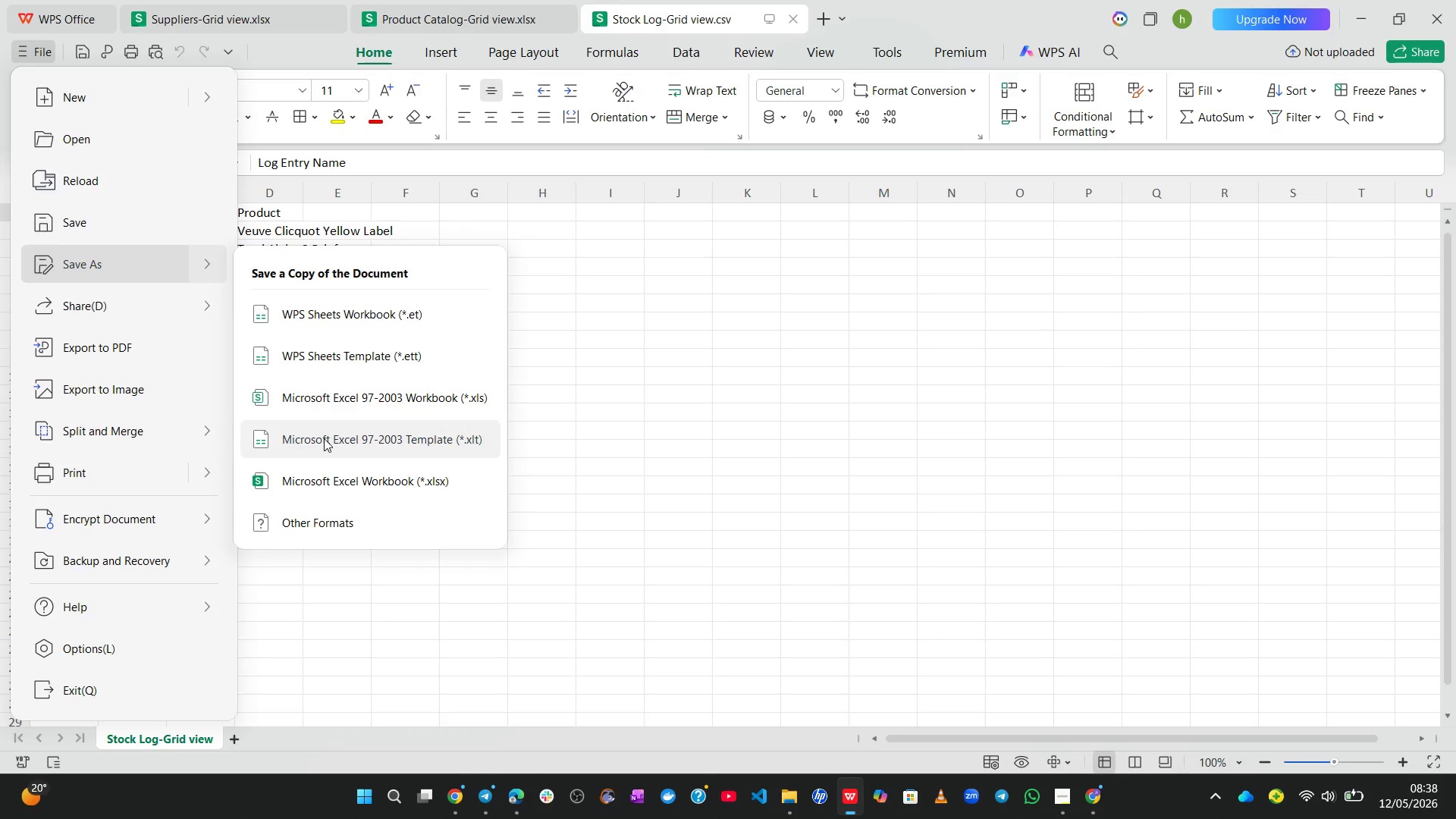 
left_click([323, 469])
 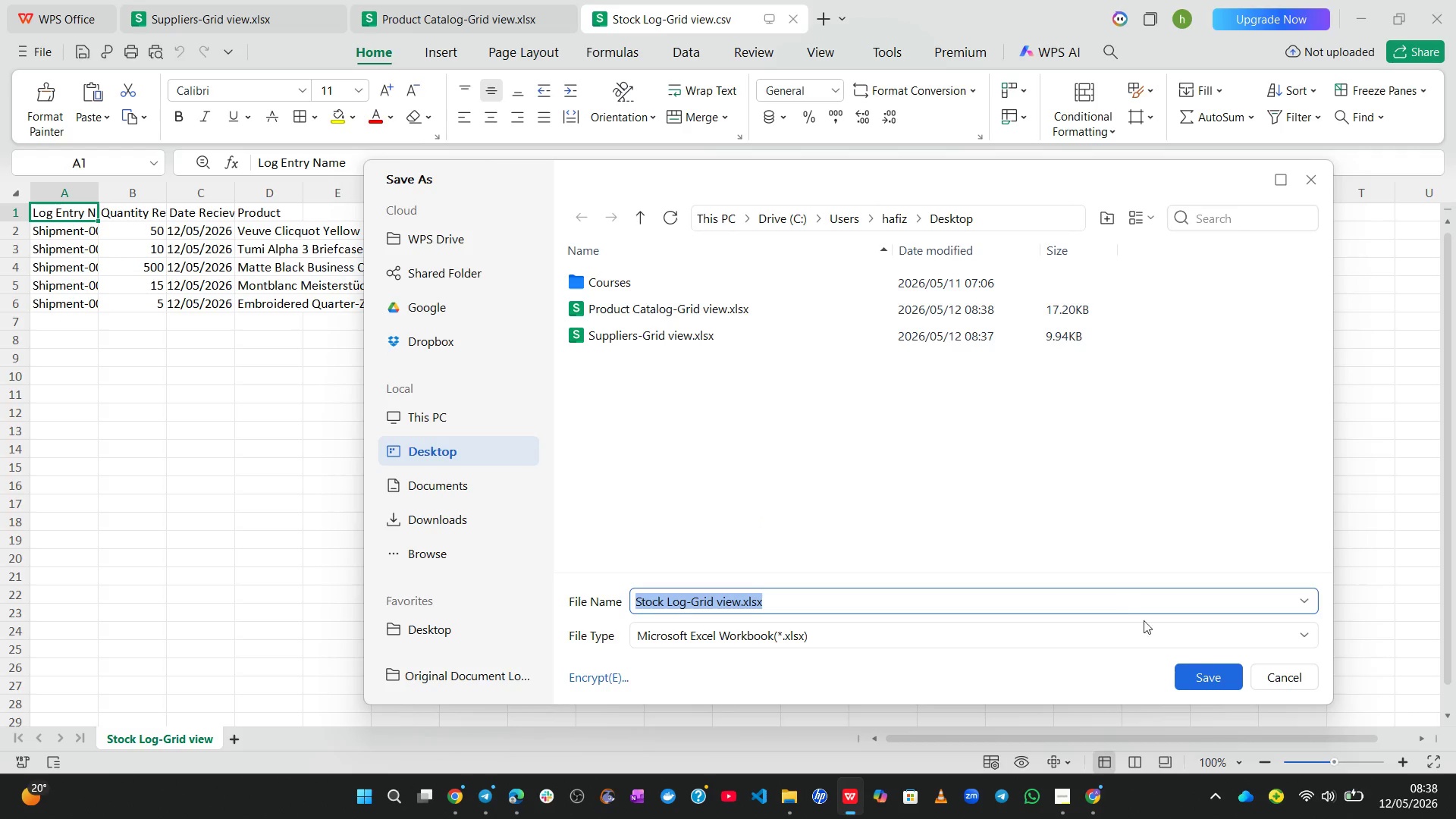 
left_click([1197, 670])
 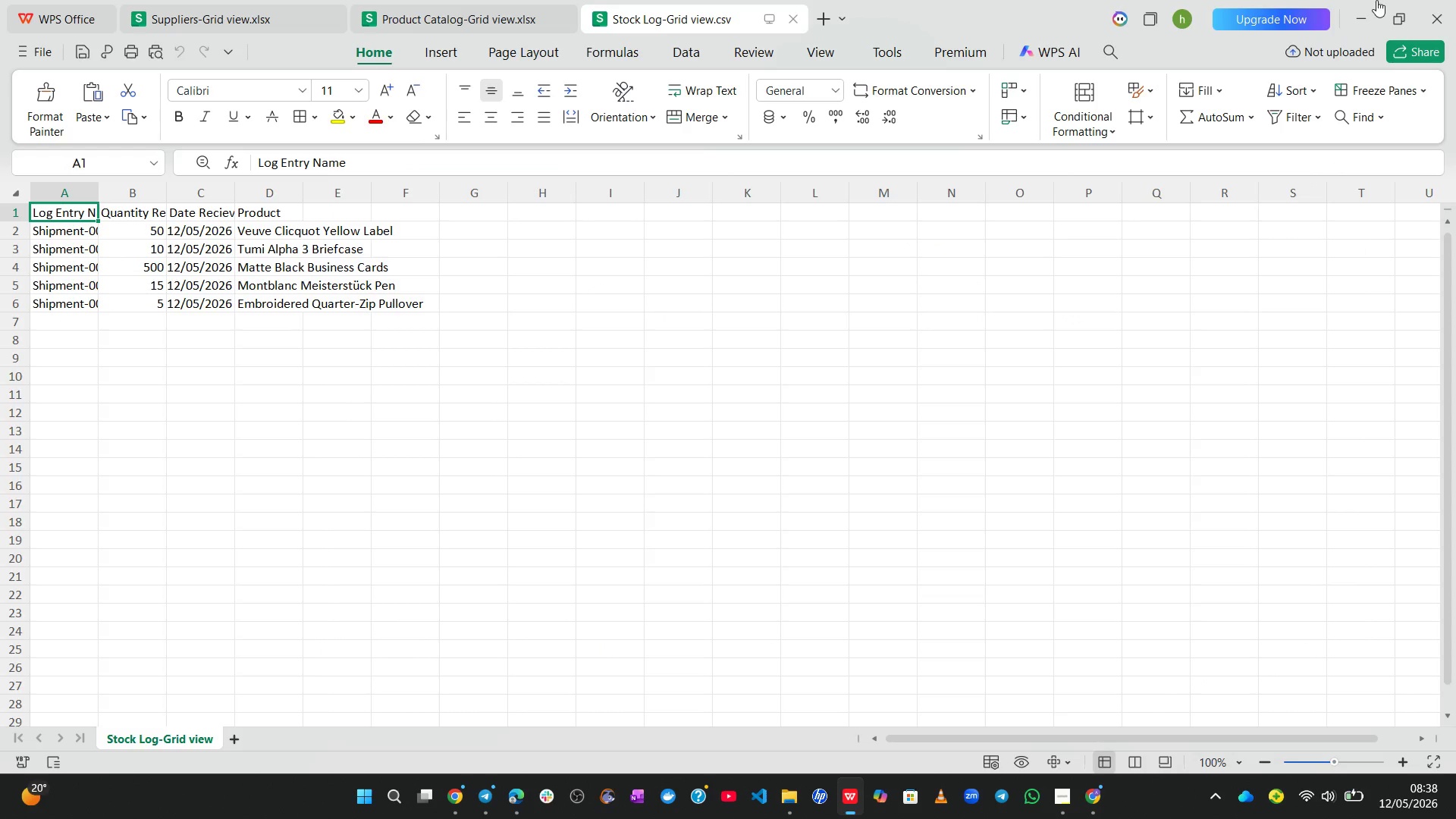 
left_click([1379, 0])
 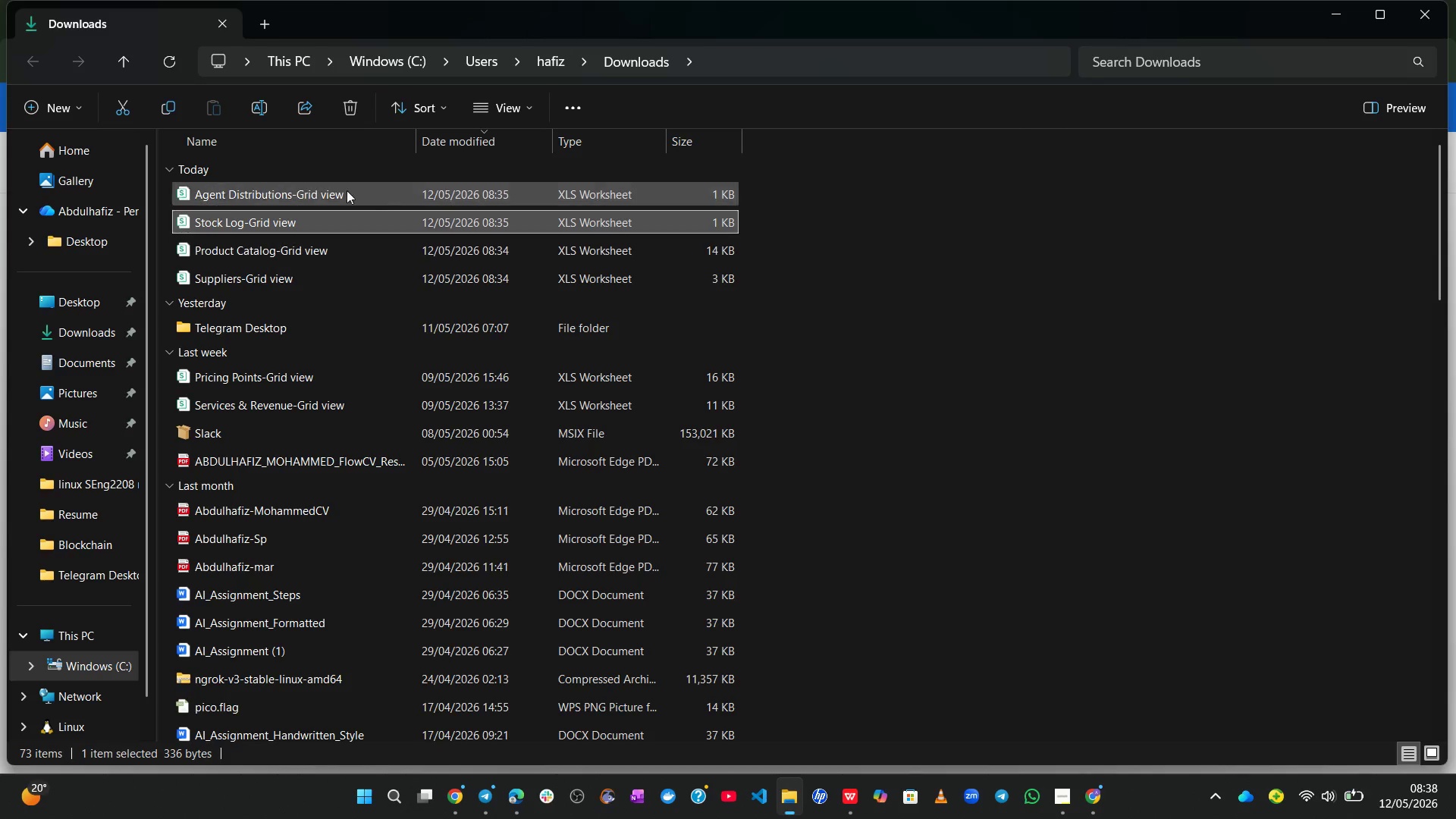 
left_click([318, 187])
 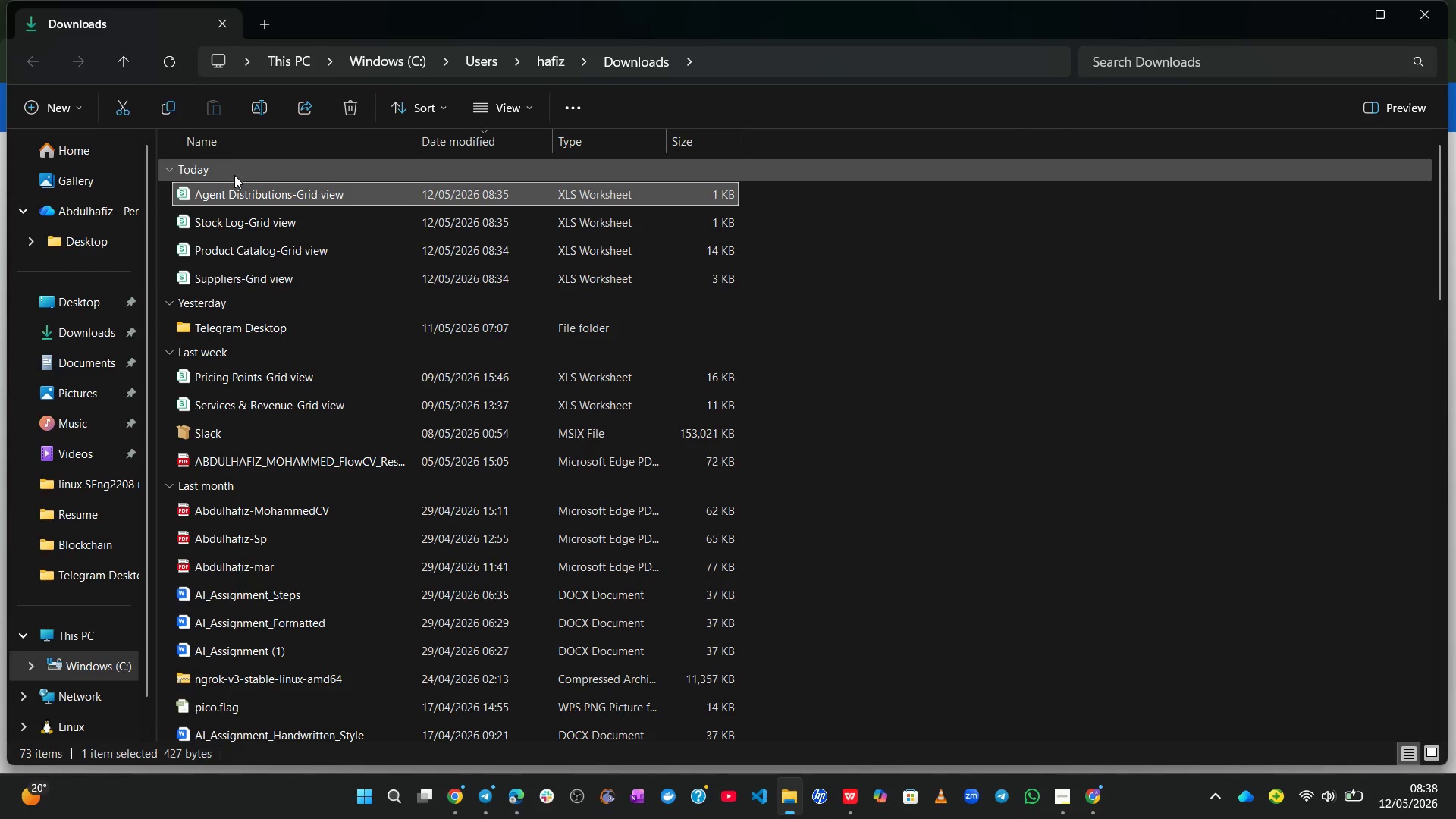 
left_click([222, 187])
 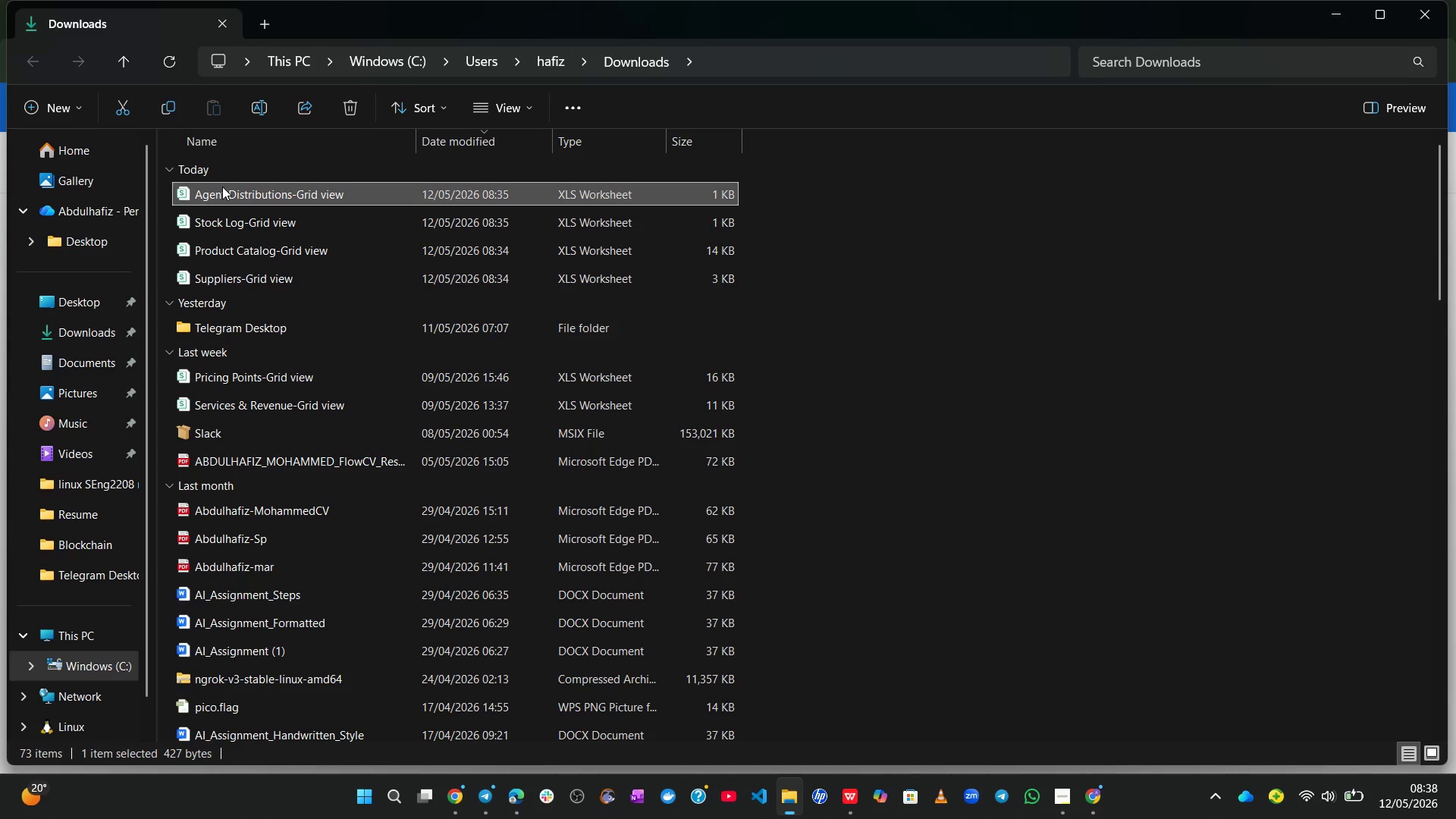 
left_click([222, 187])
 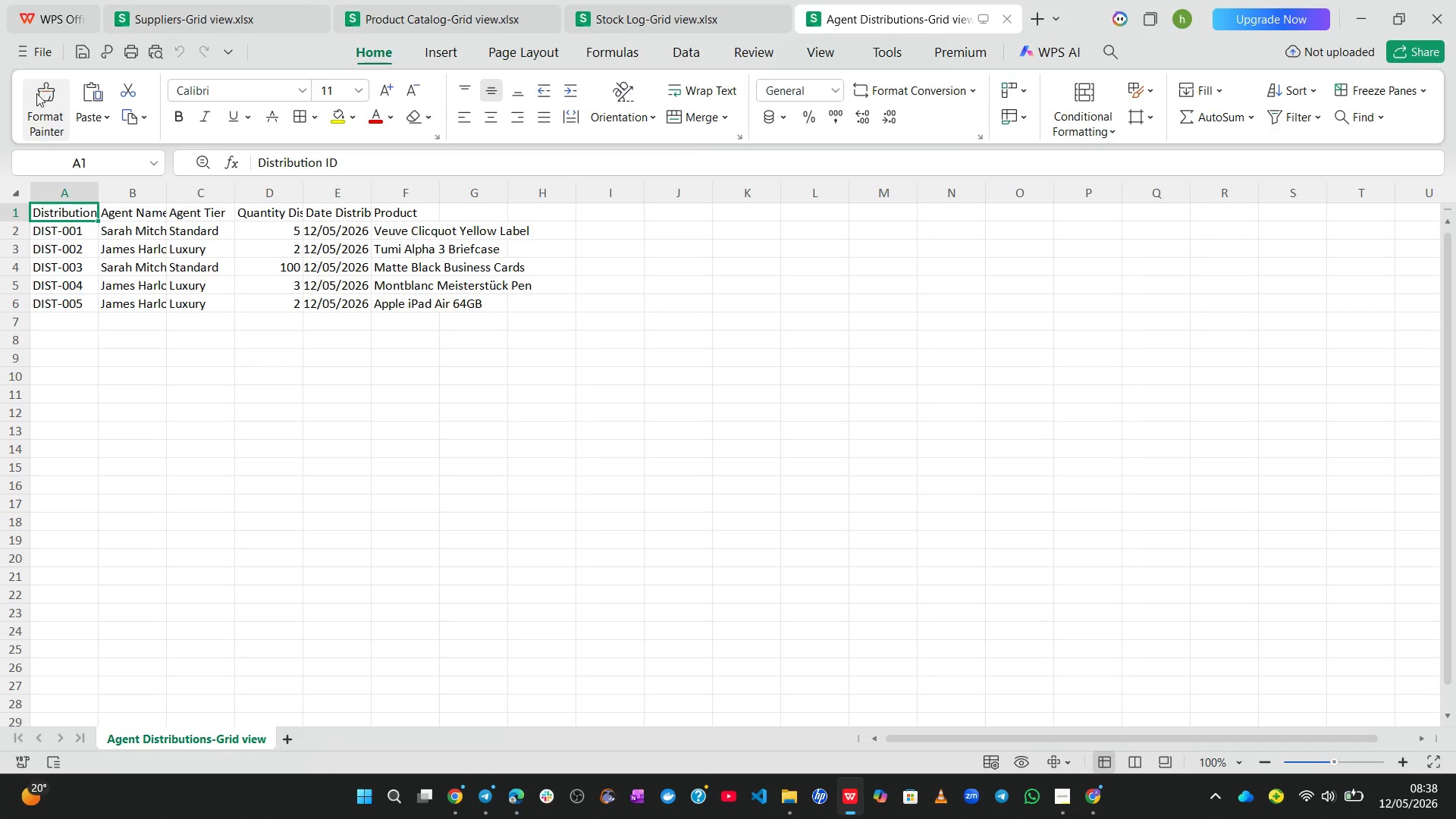 
left_click([36, 52])
 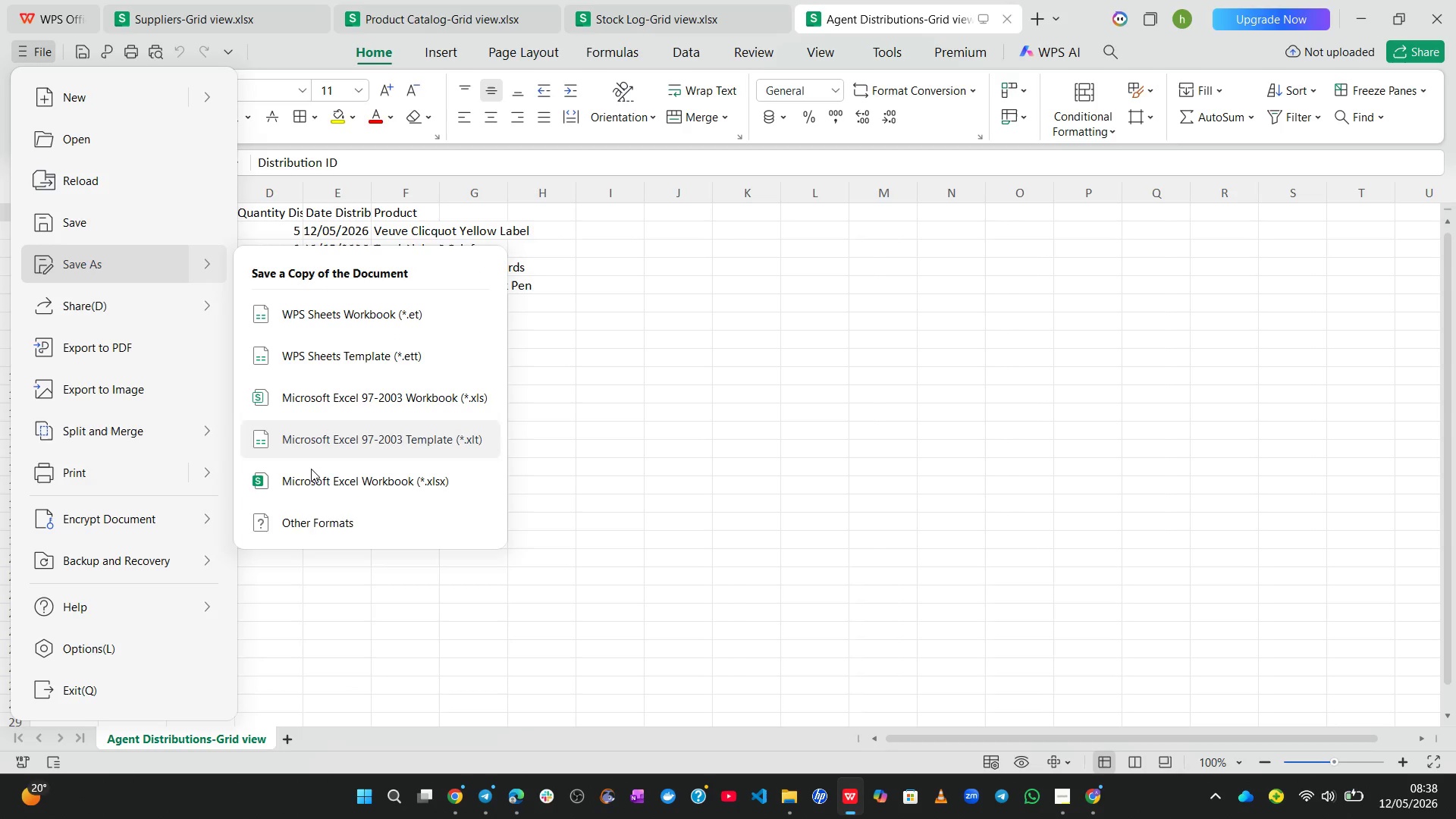 
left_click([318, 471])
 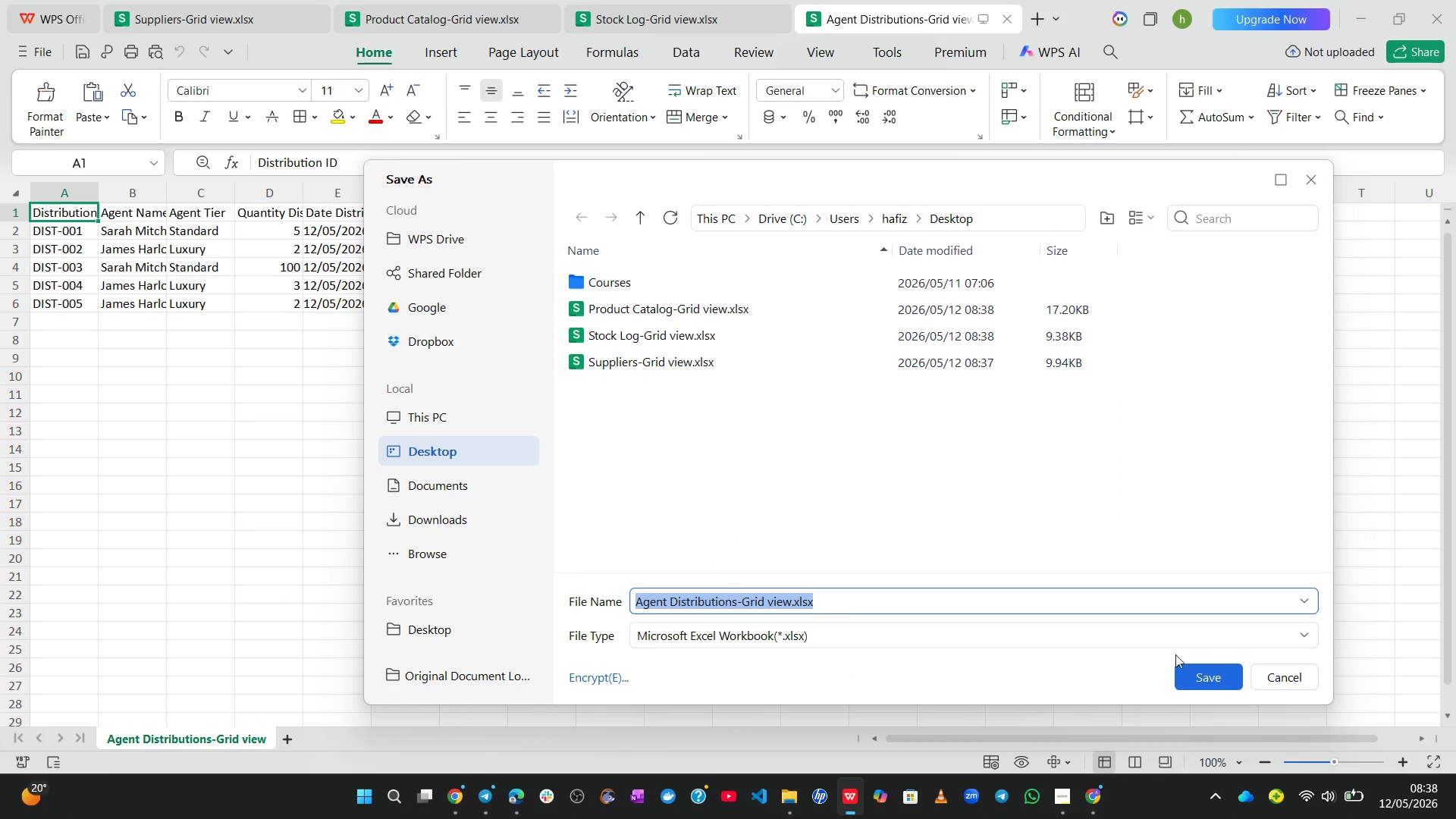 
left_click([1187, 664])
 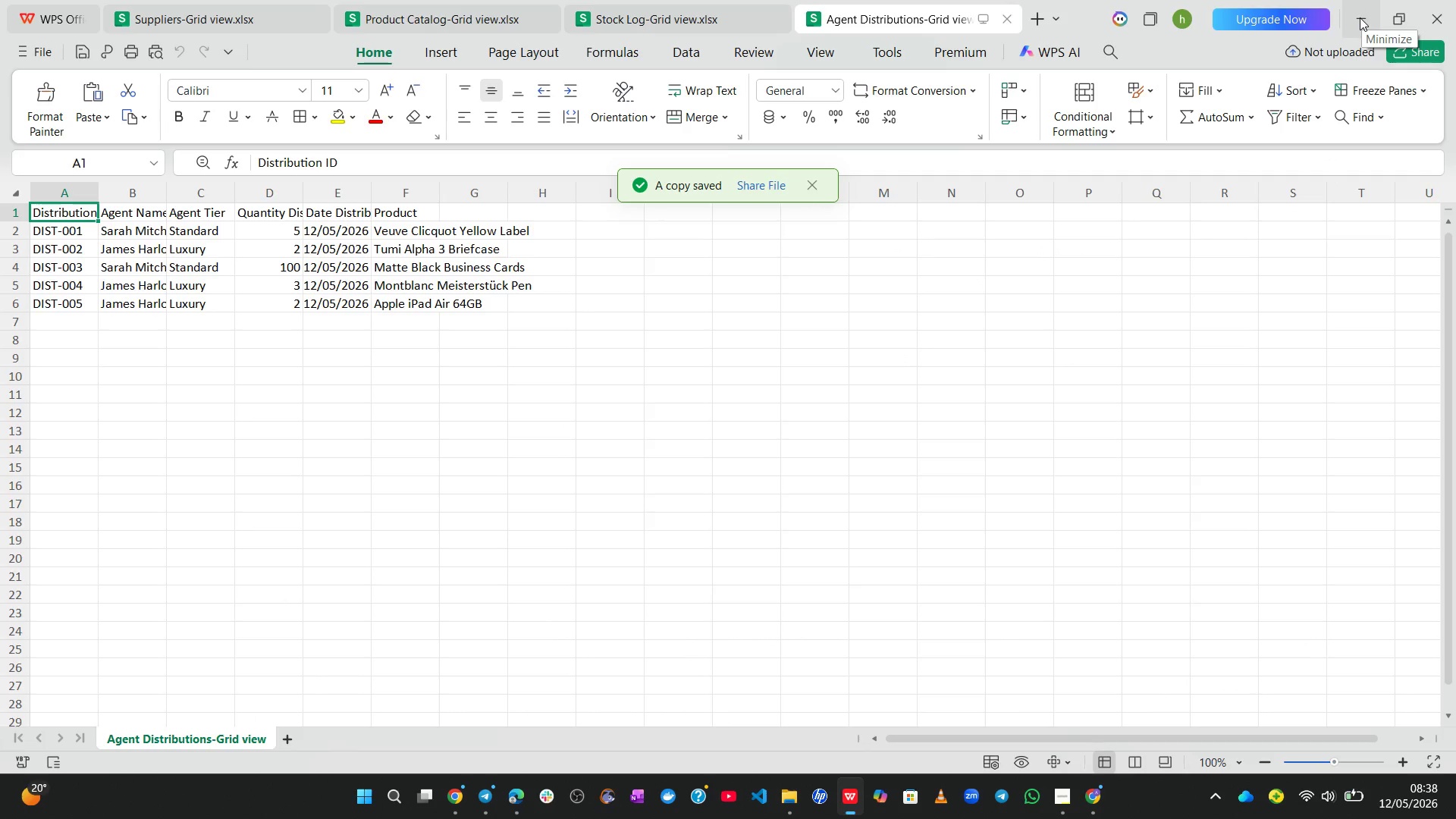 
left_click([1360, 17])
 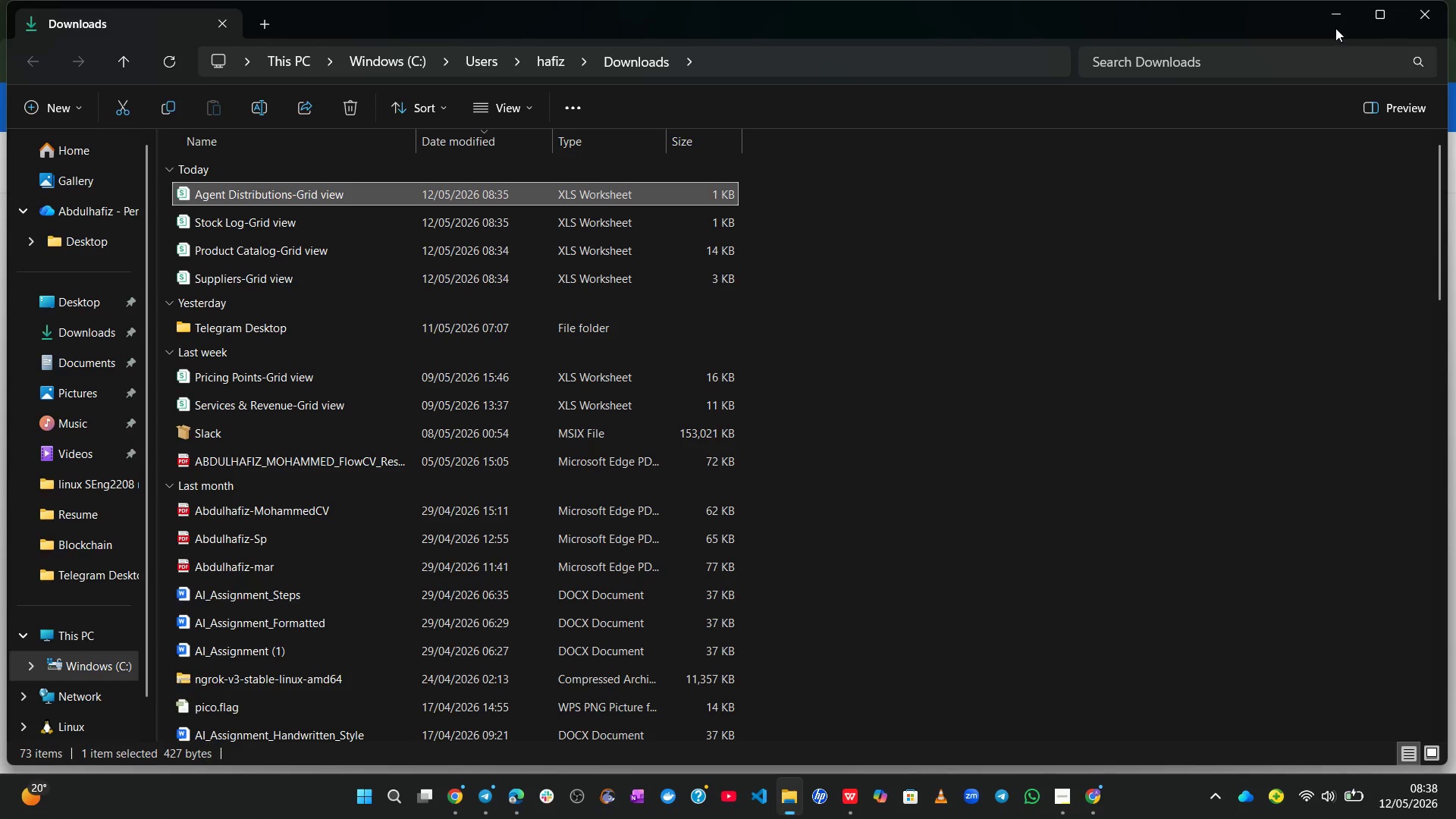 
left_click([1335, 16])
 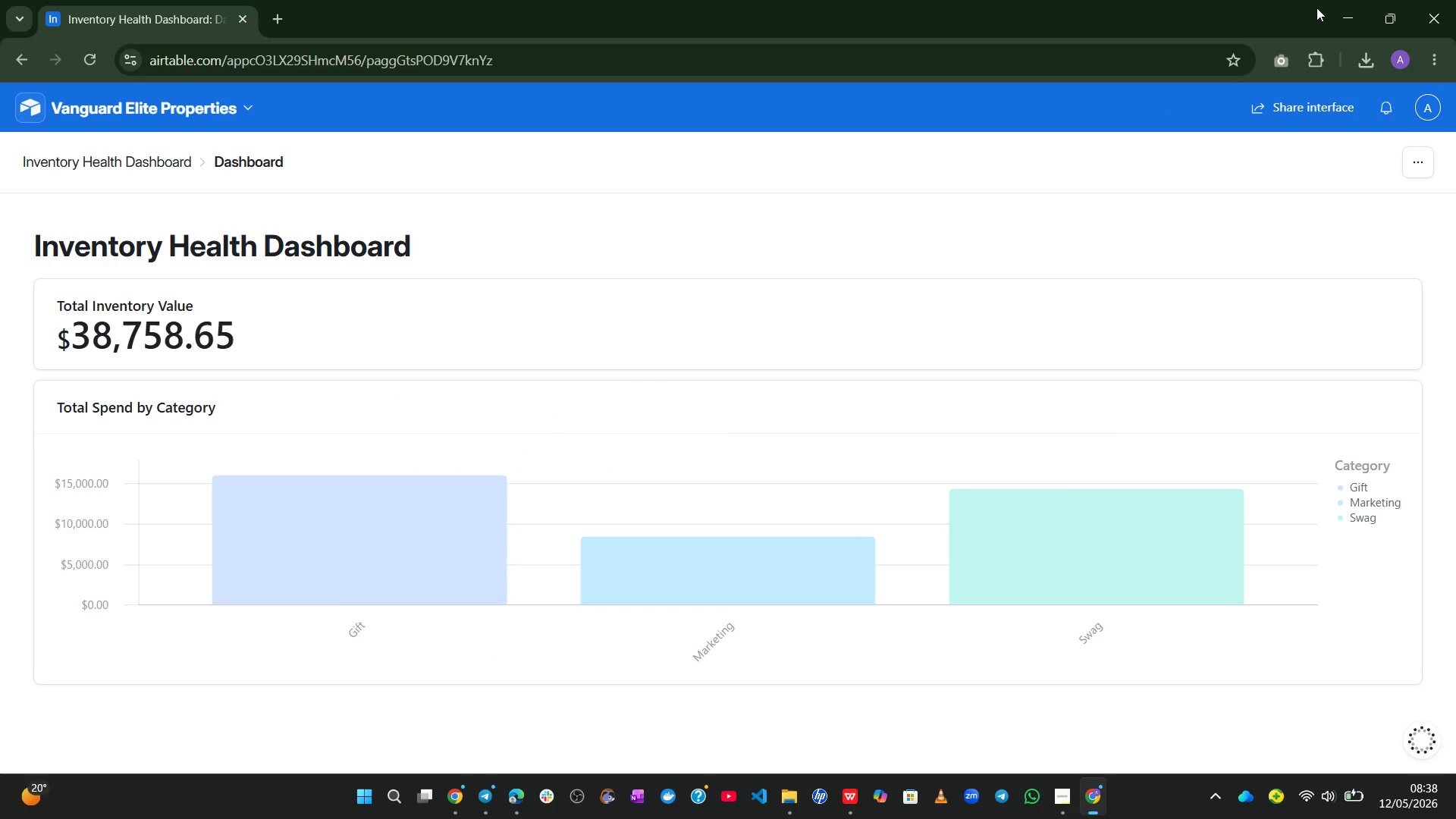 
left_click([1357, 6])